 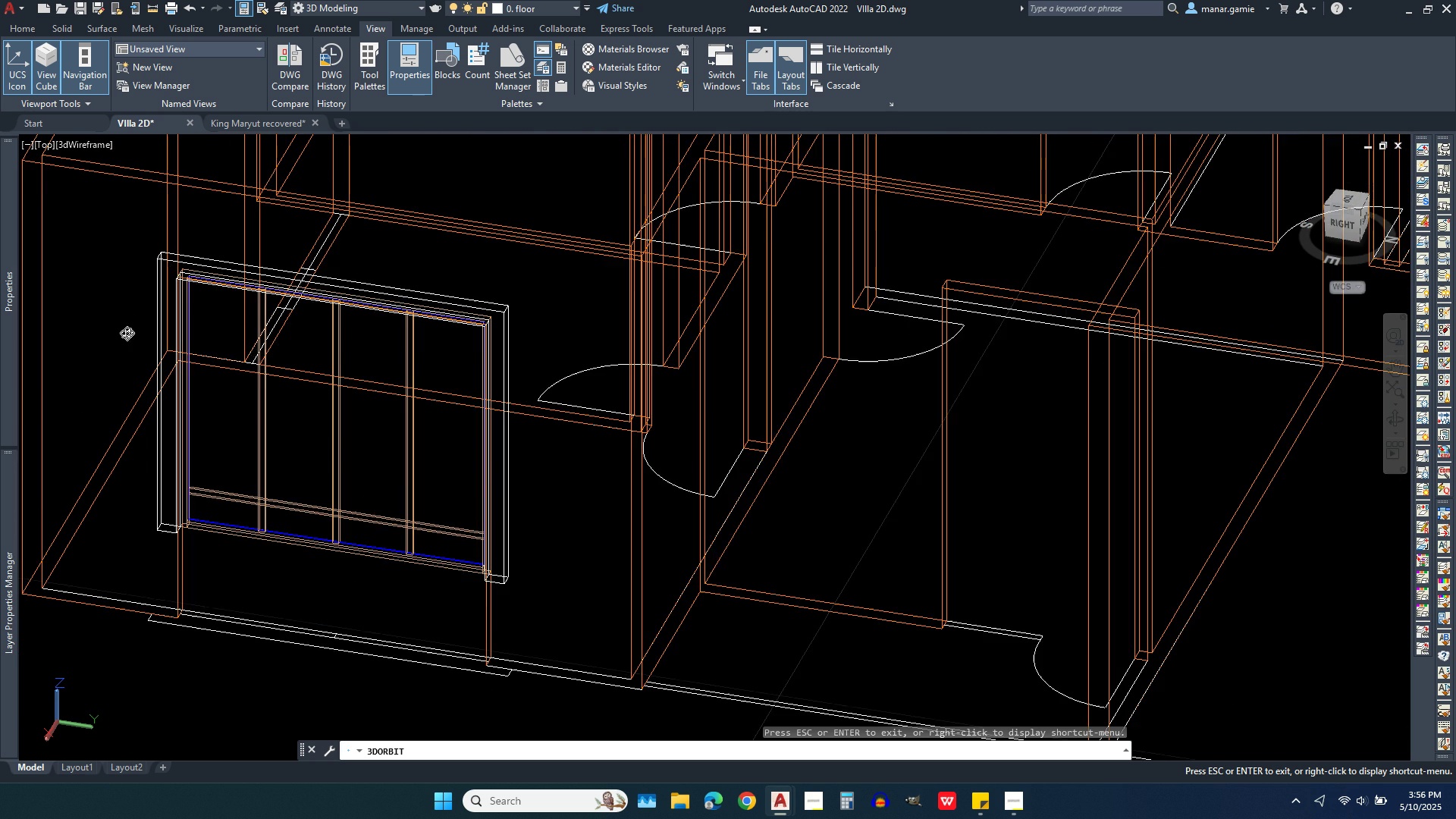 
scroll: coordinate [127, 333], scroll_direction: up, amount: 2.0
 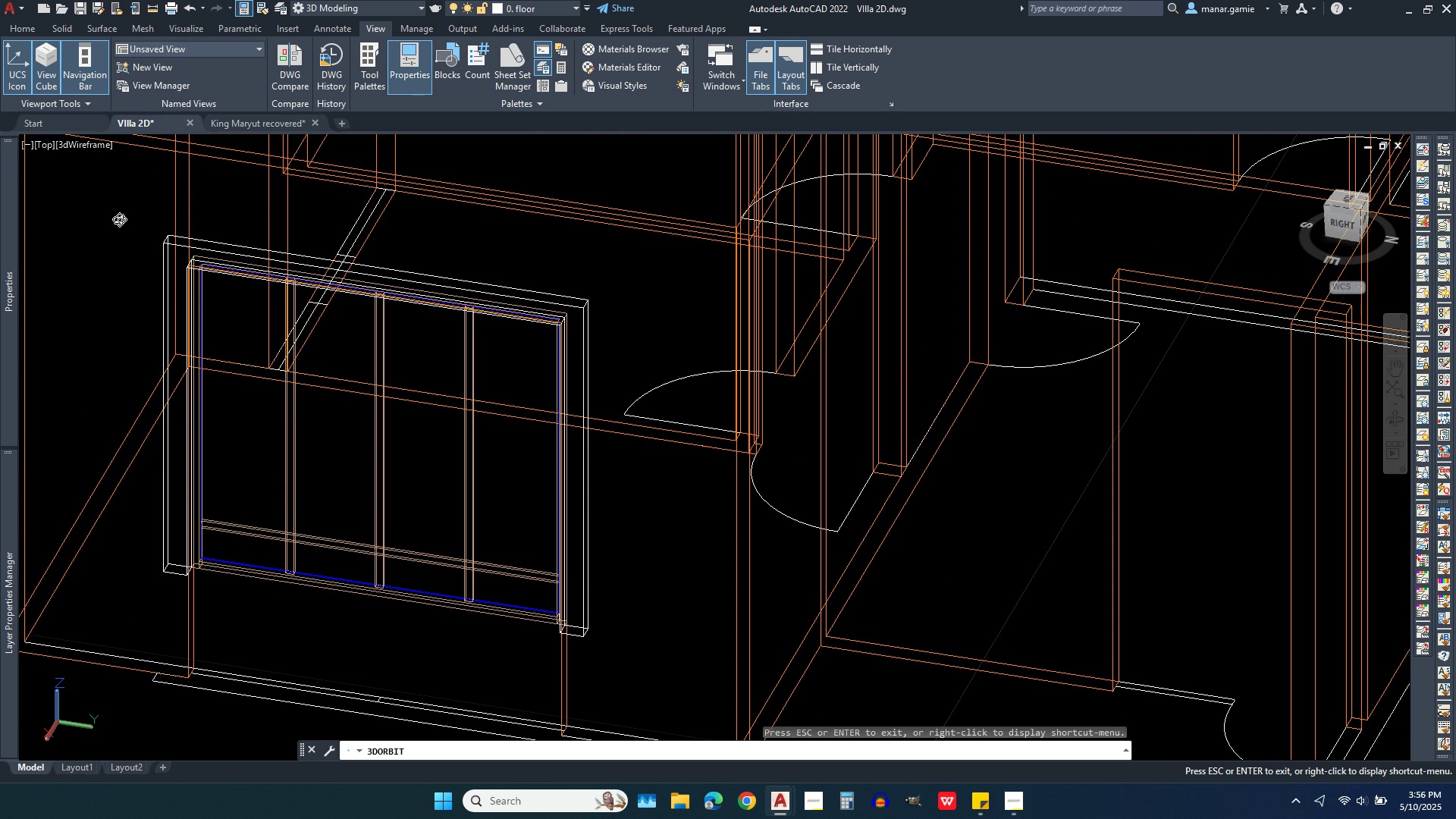 
right_click([114, 216])
 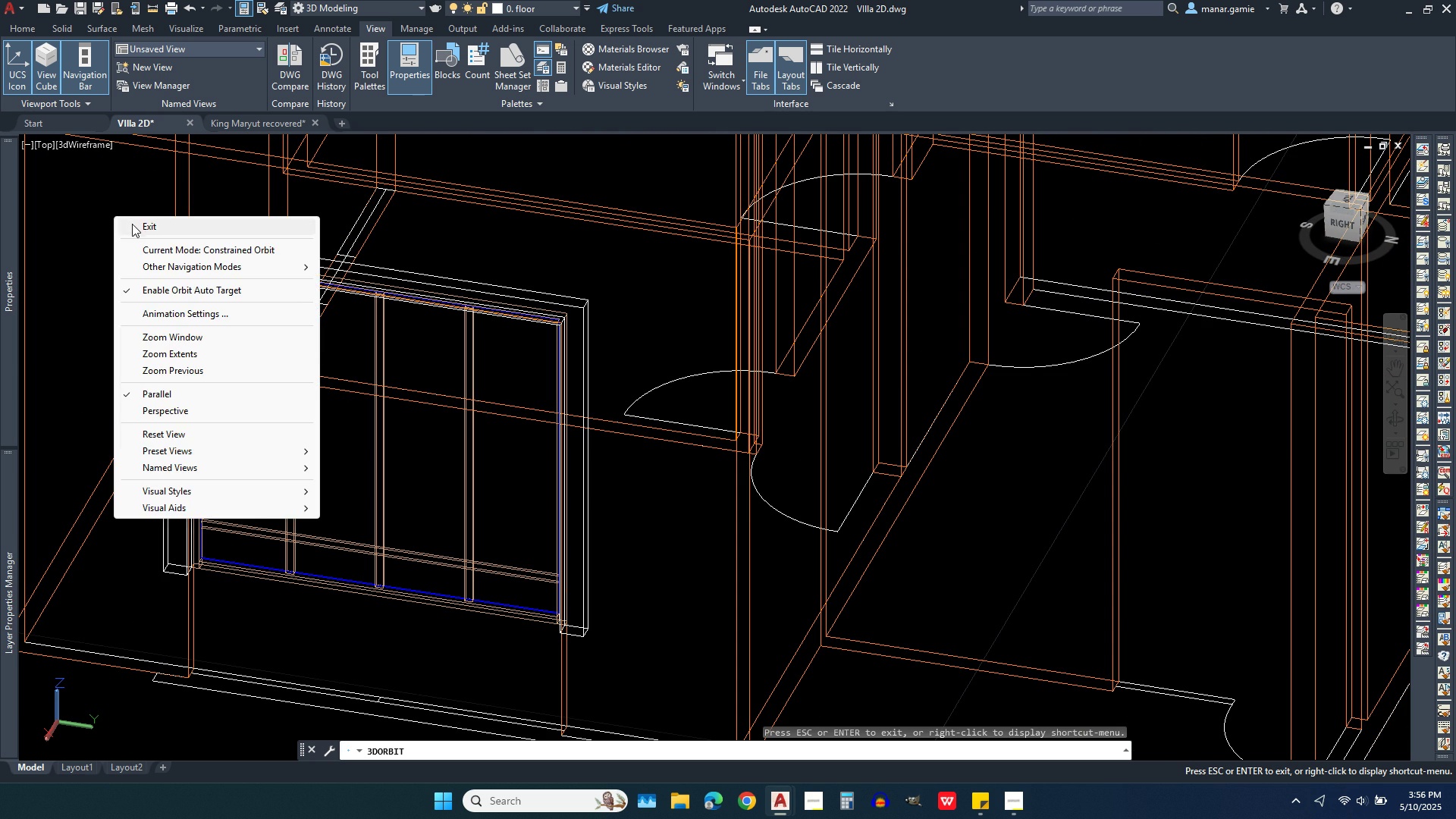 
left_click([132, 227])
 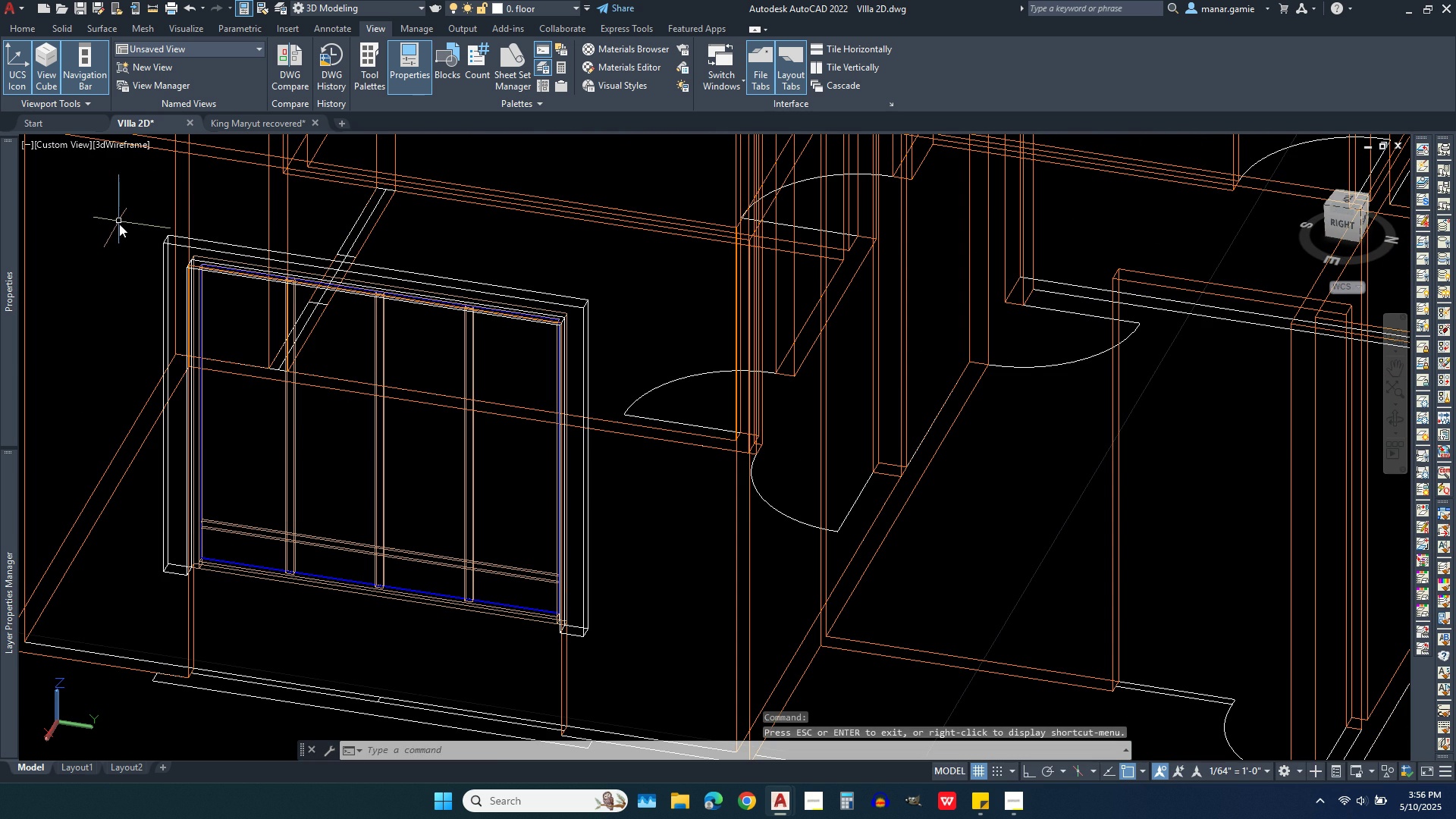 
left_click([121, 229])
 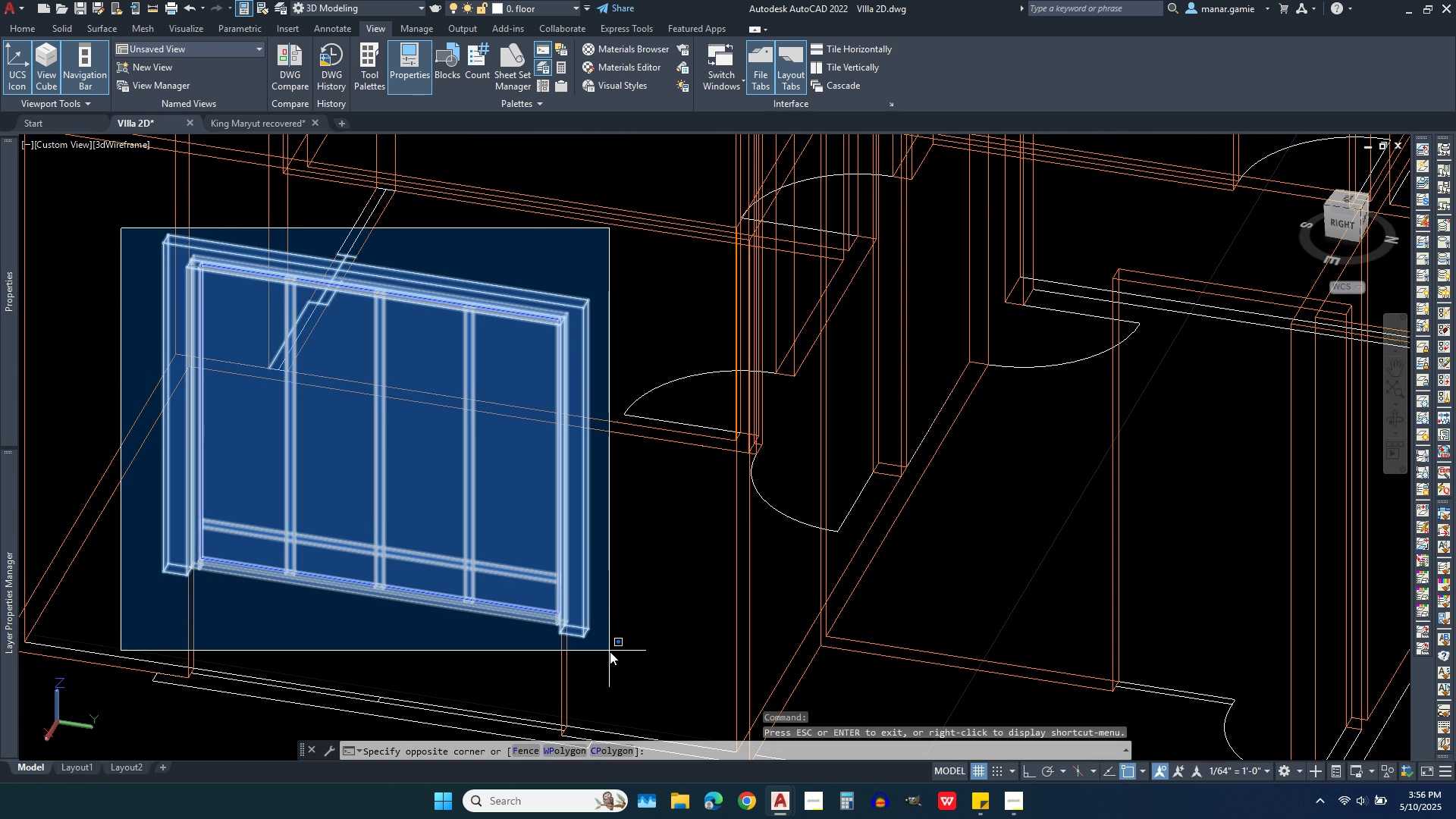 
left_click([610, 651])
 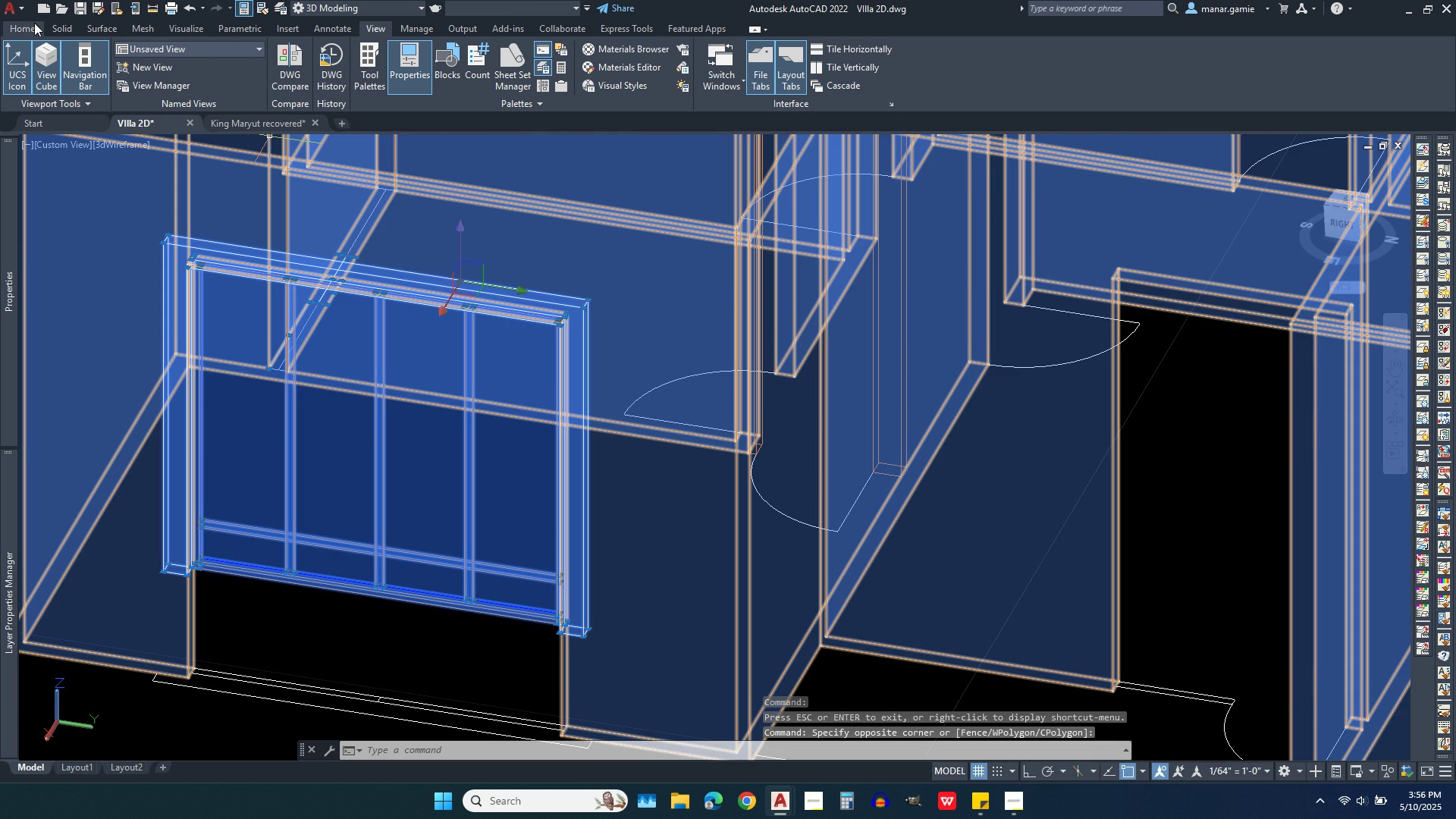 
left_click([24, 27])
 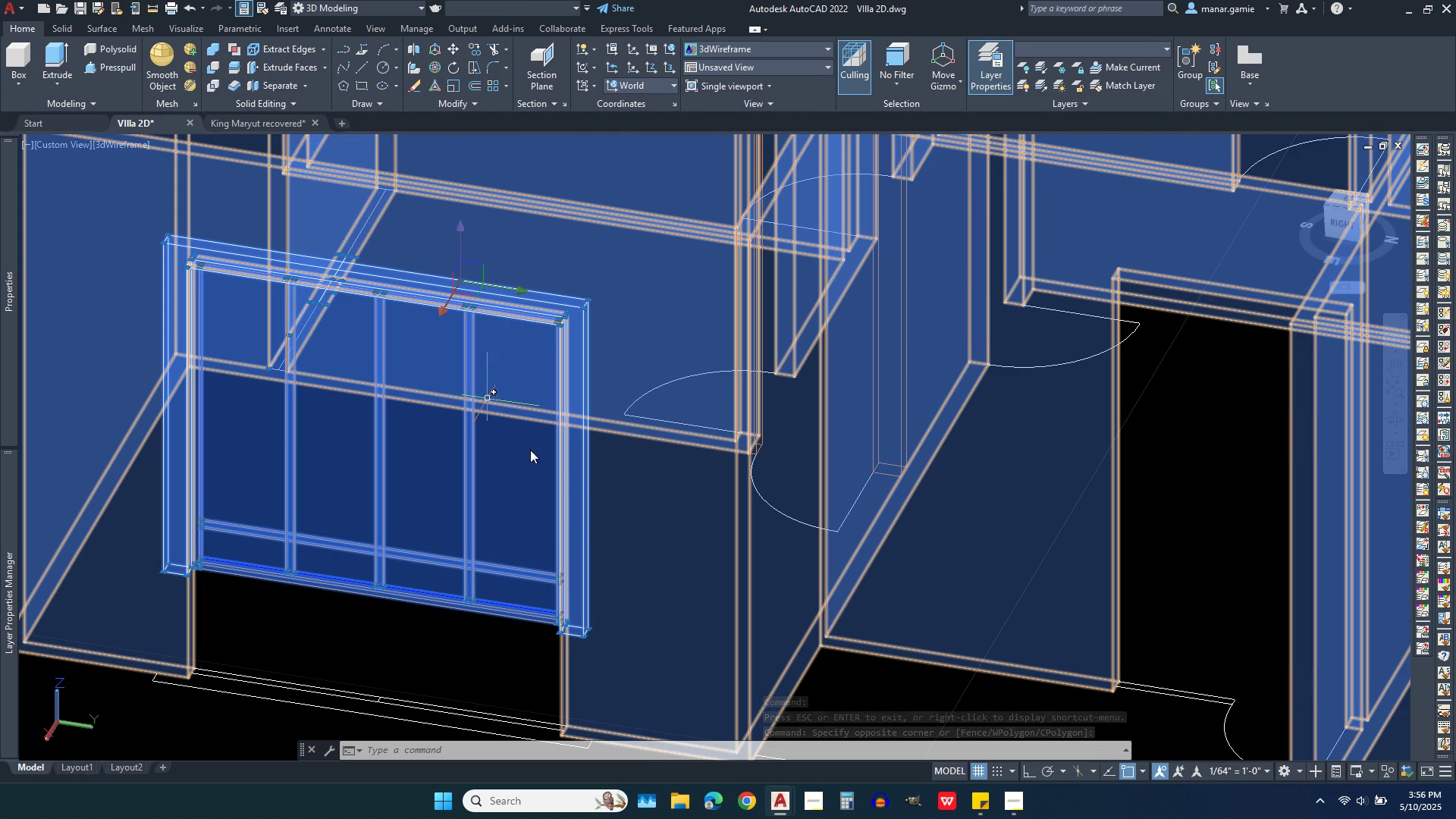 
scroll: coordinate [482, 492], scroll_direction: down, amount: 2.0
 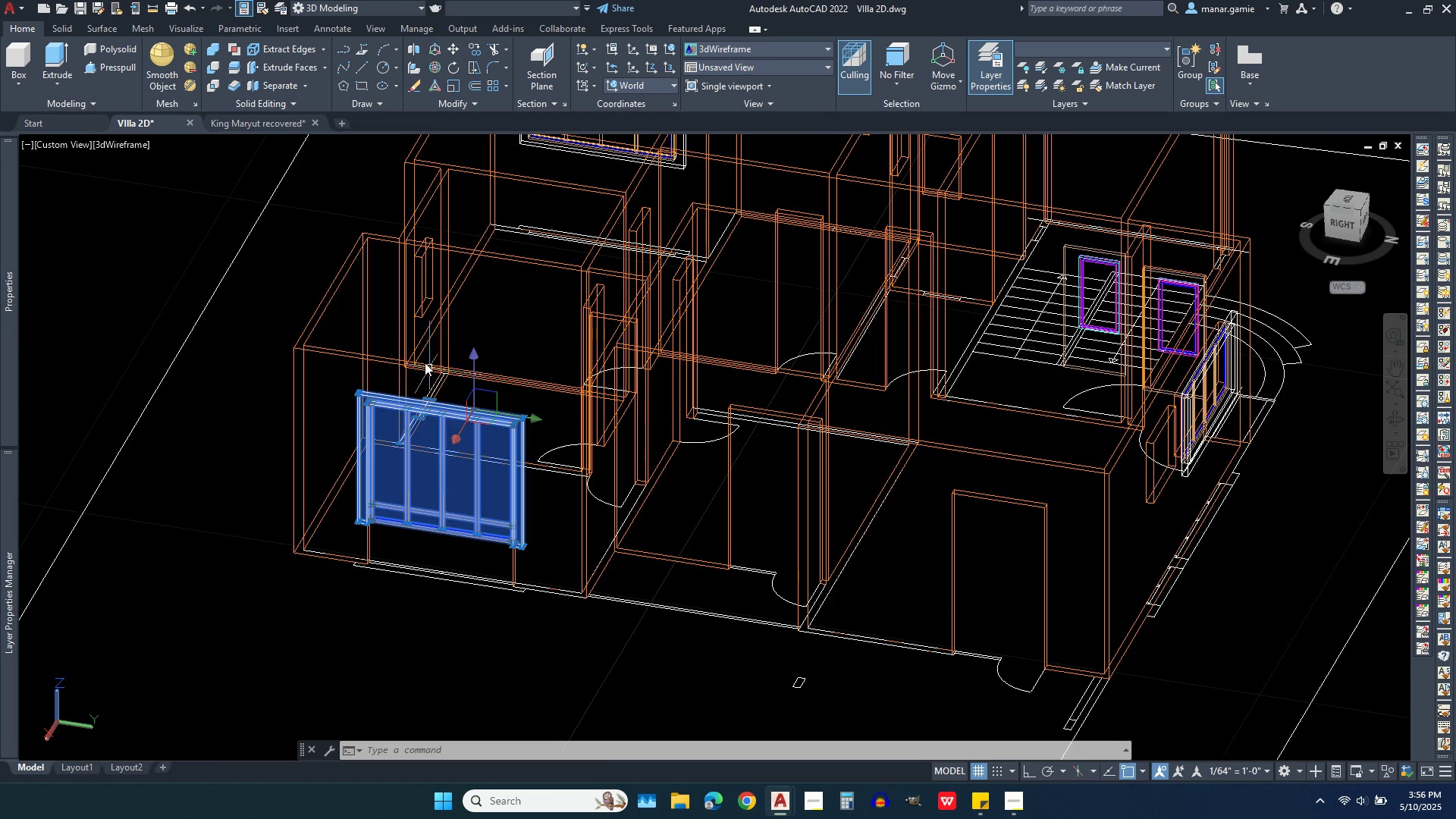 
scroll: coordinate [425, 357], scroll_direction: up, amount: 2.0
 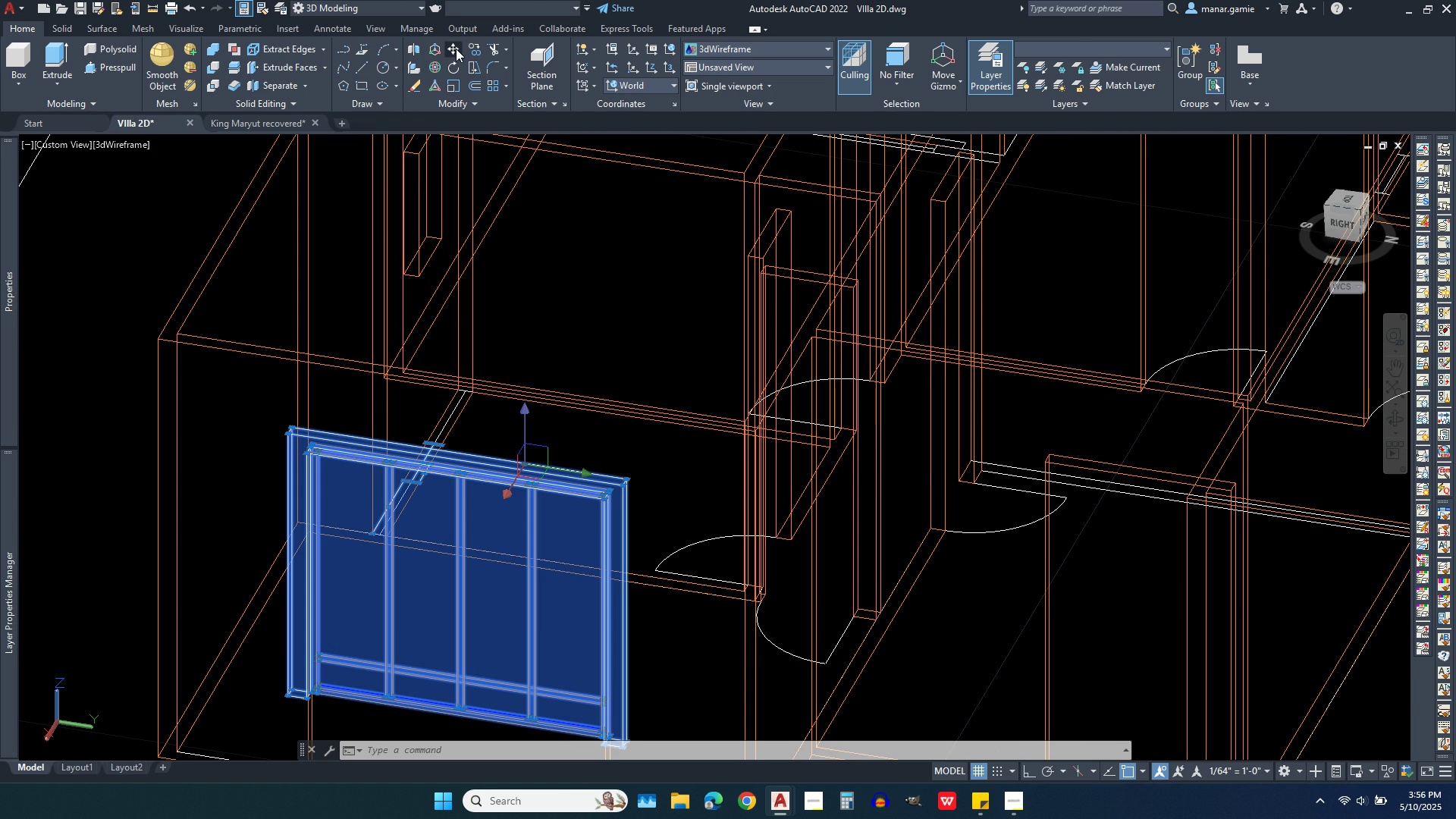 
left_click([456, 49])
 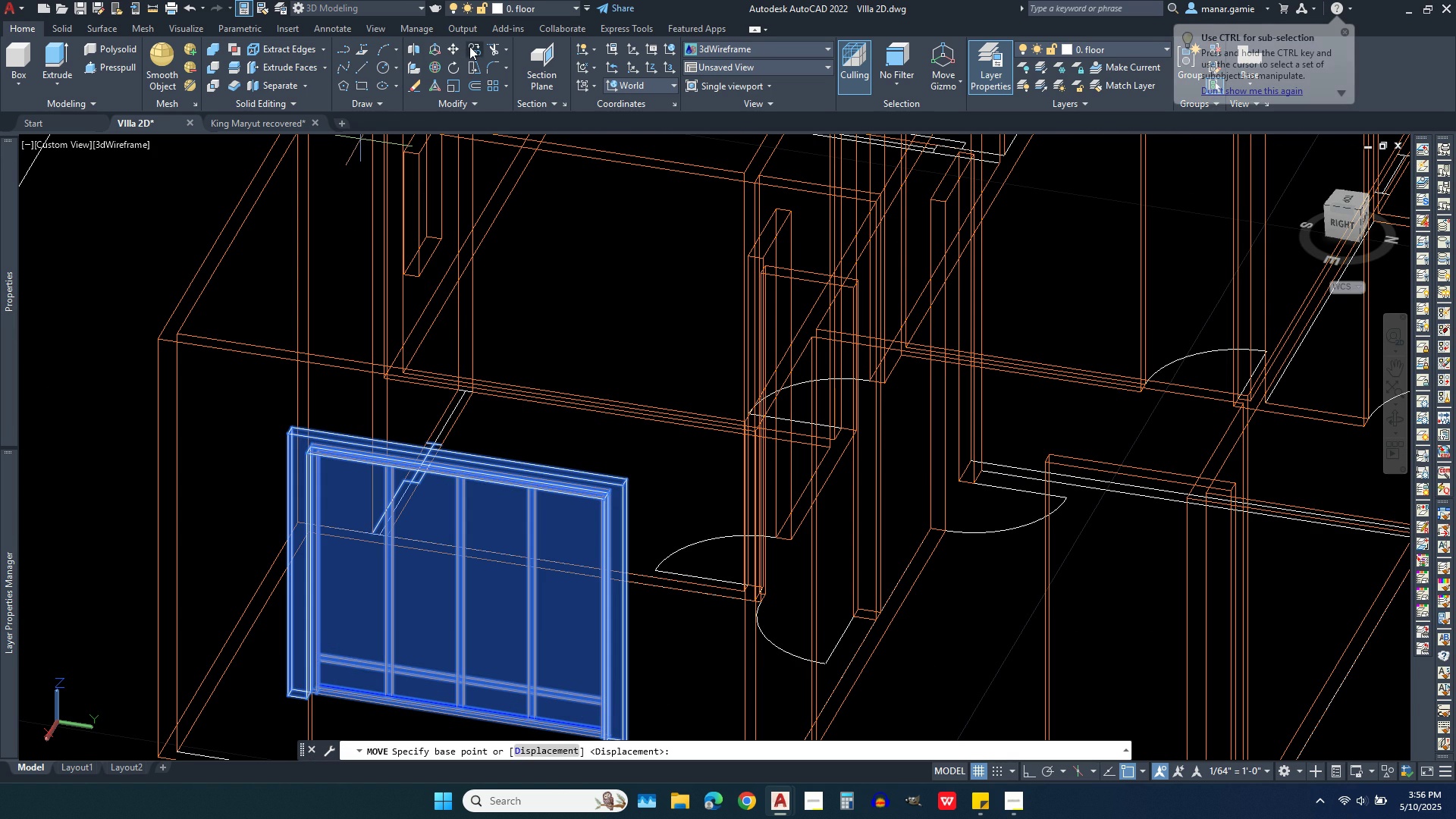 
left_click([475, 46])
 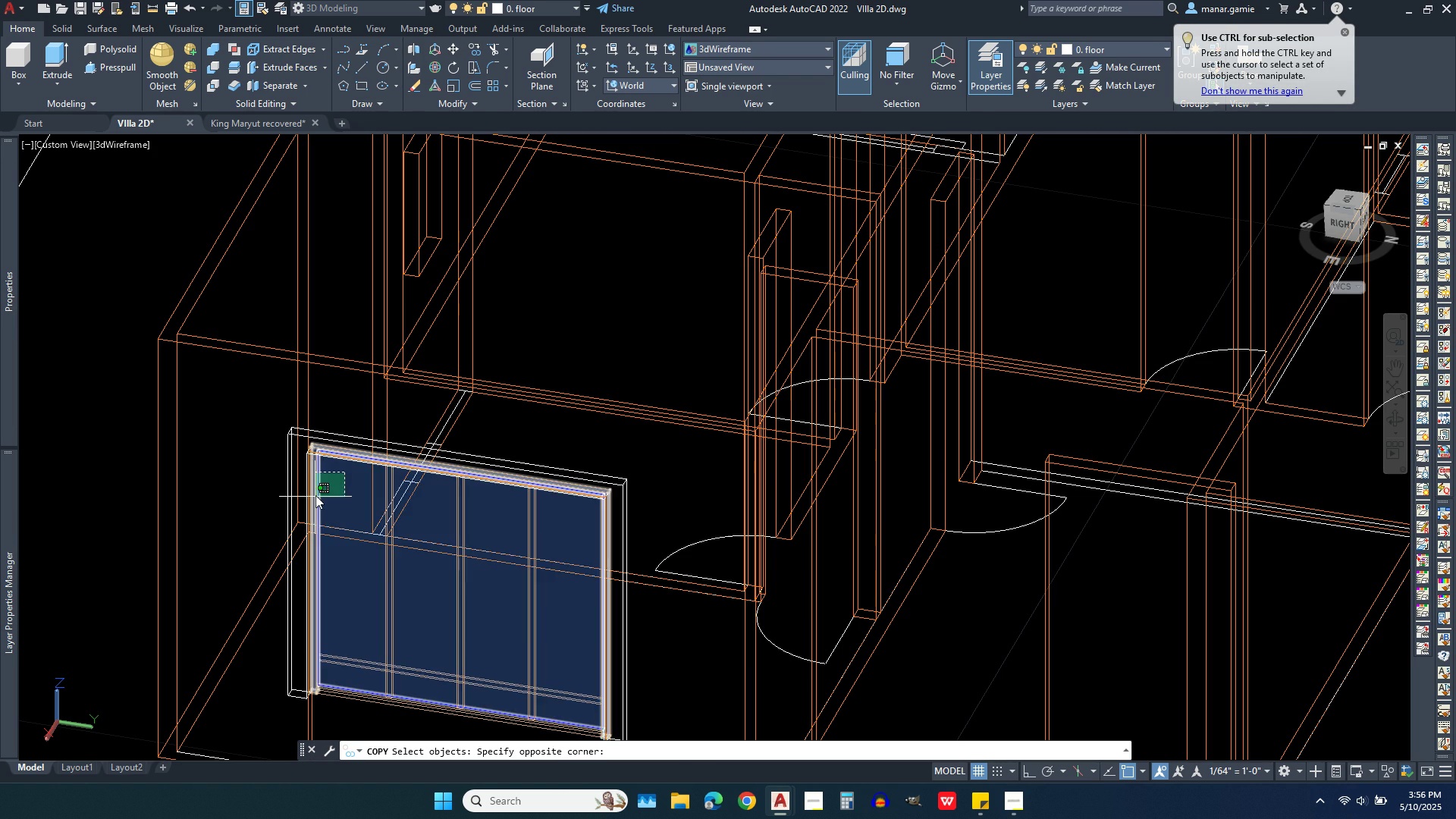 
wait(5.19)
 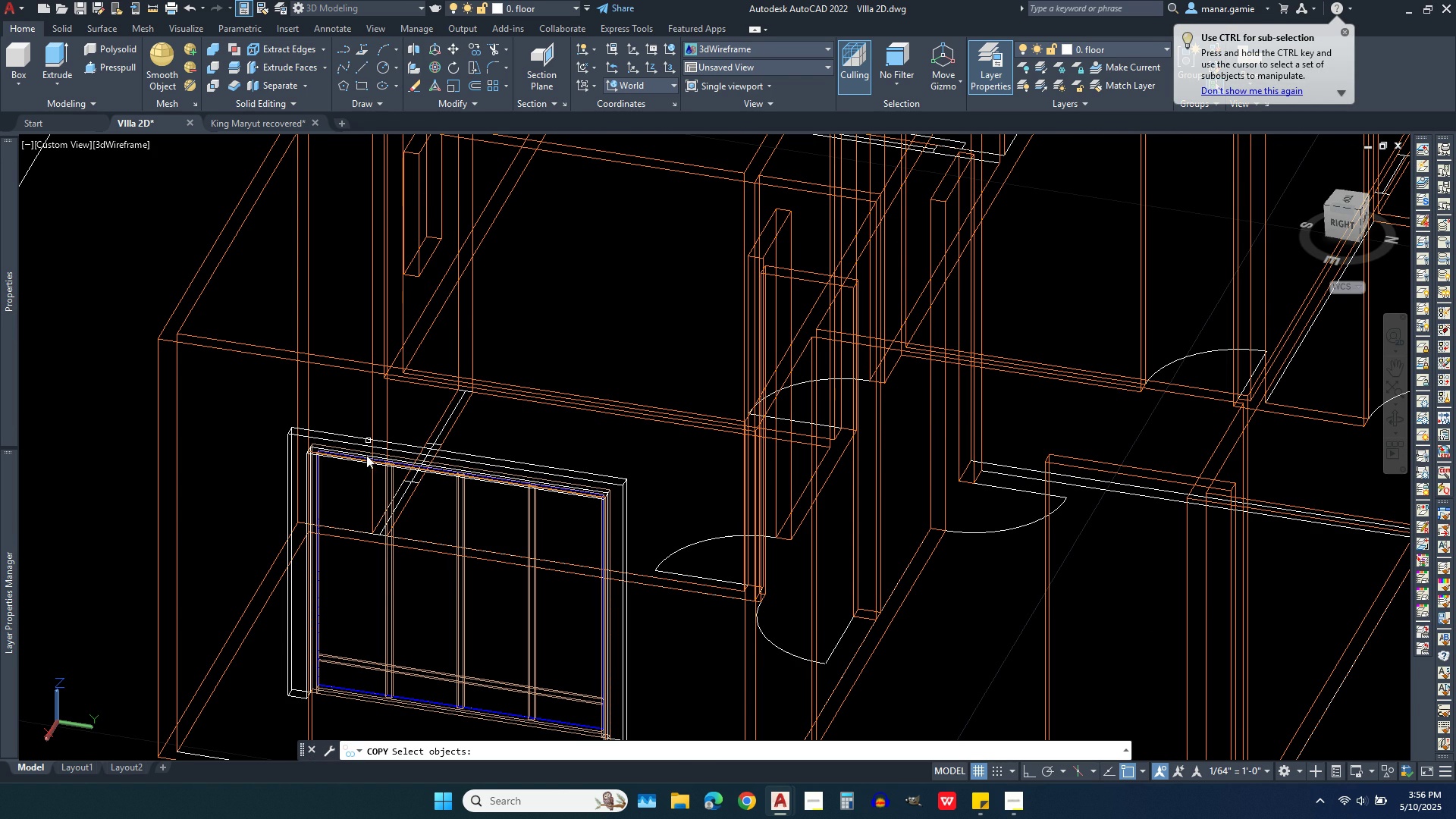 
left_click([318, 500])
 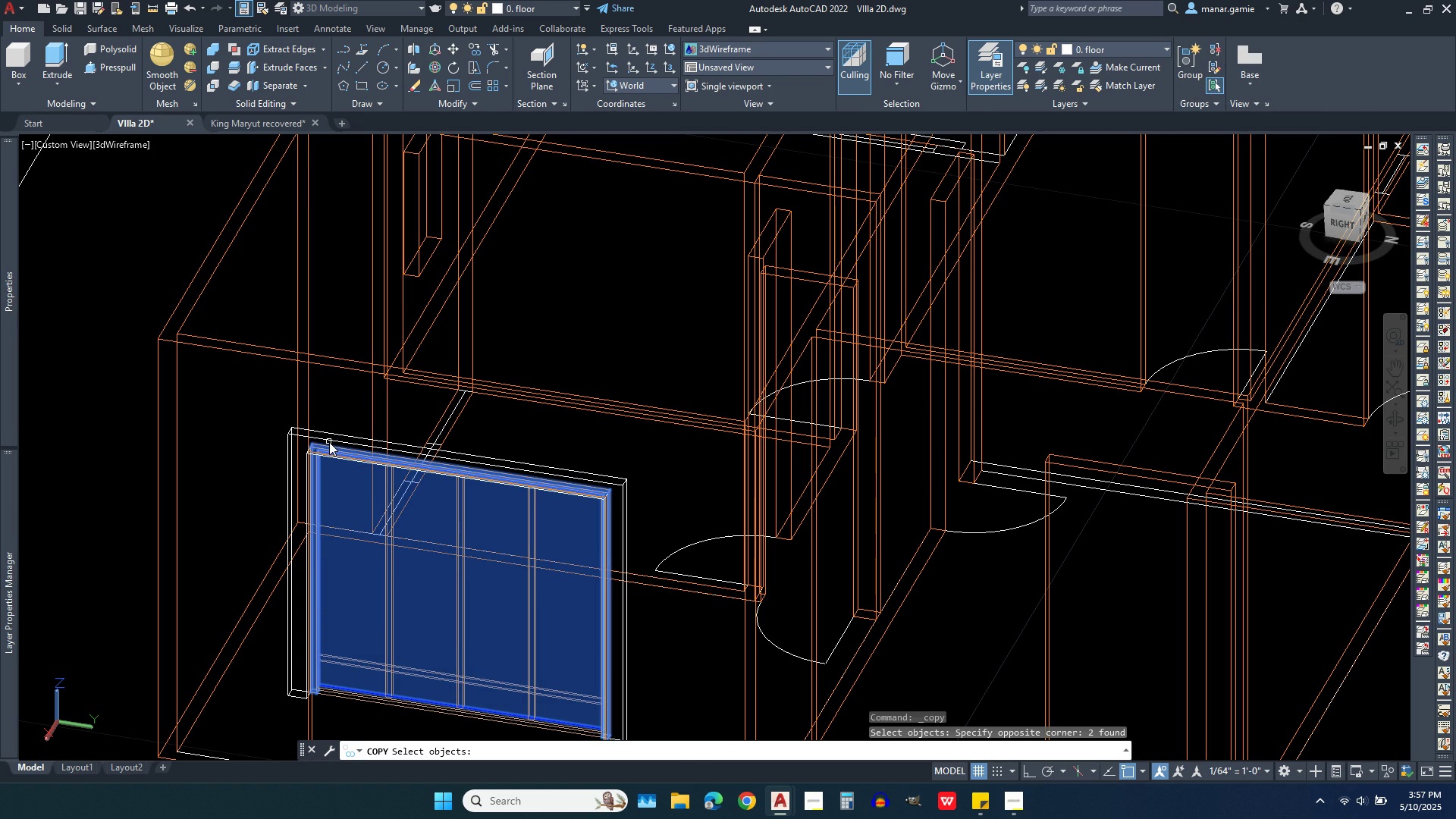 
left_click([329, 442])
 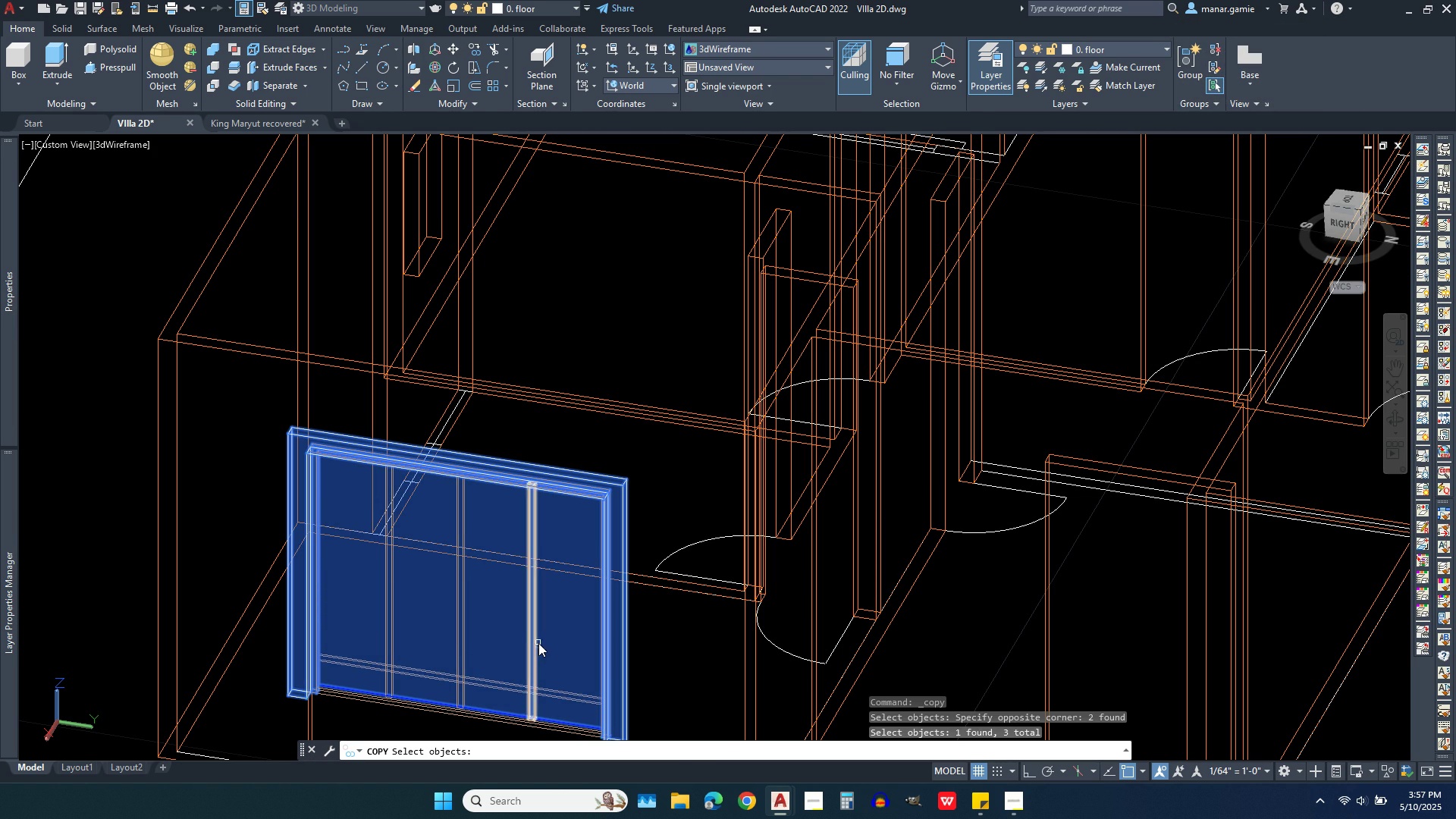 
left_click([535, 639])
 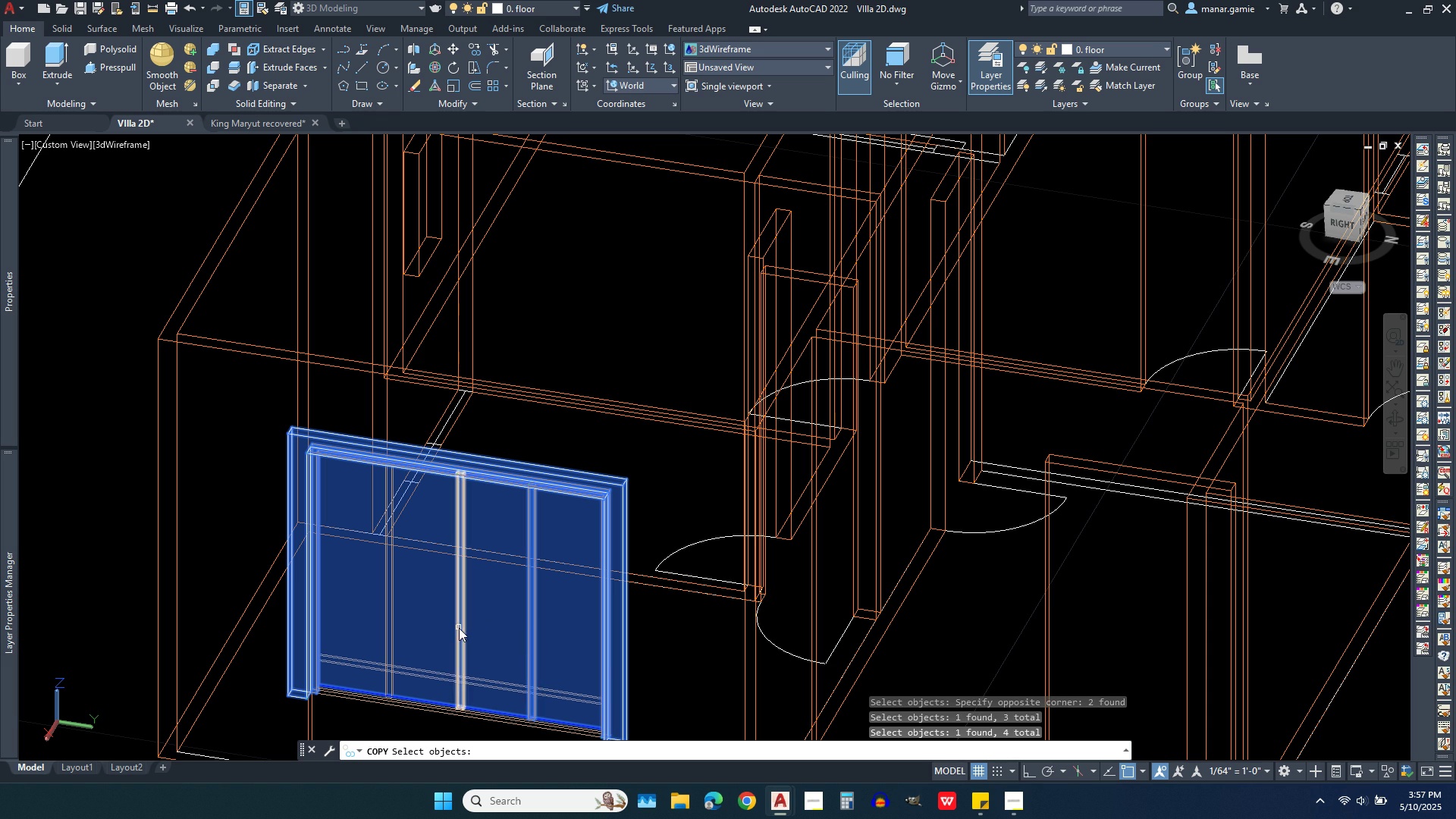 
left_click([459, 628])
 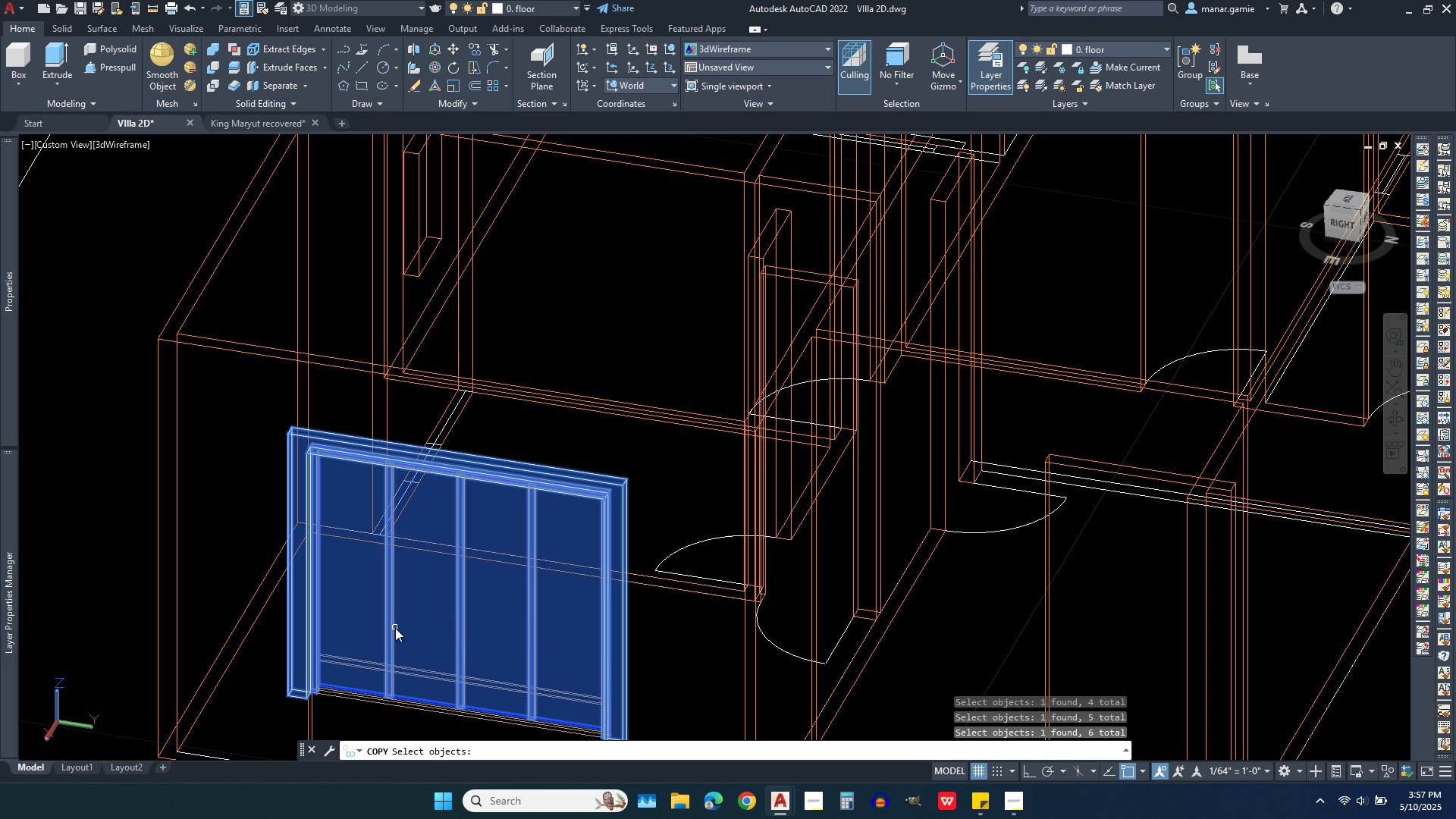 
left_click([395, 628])
 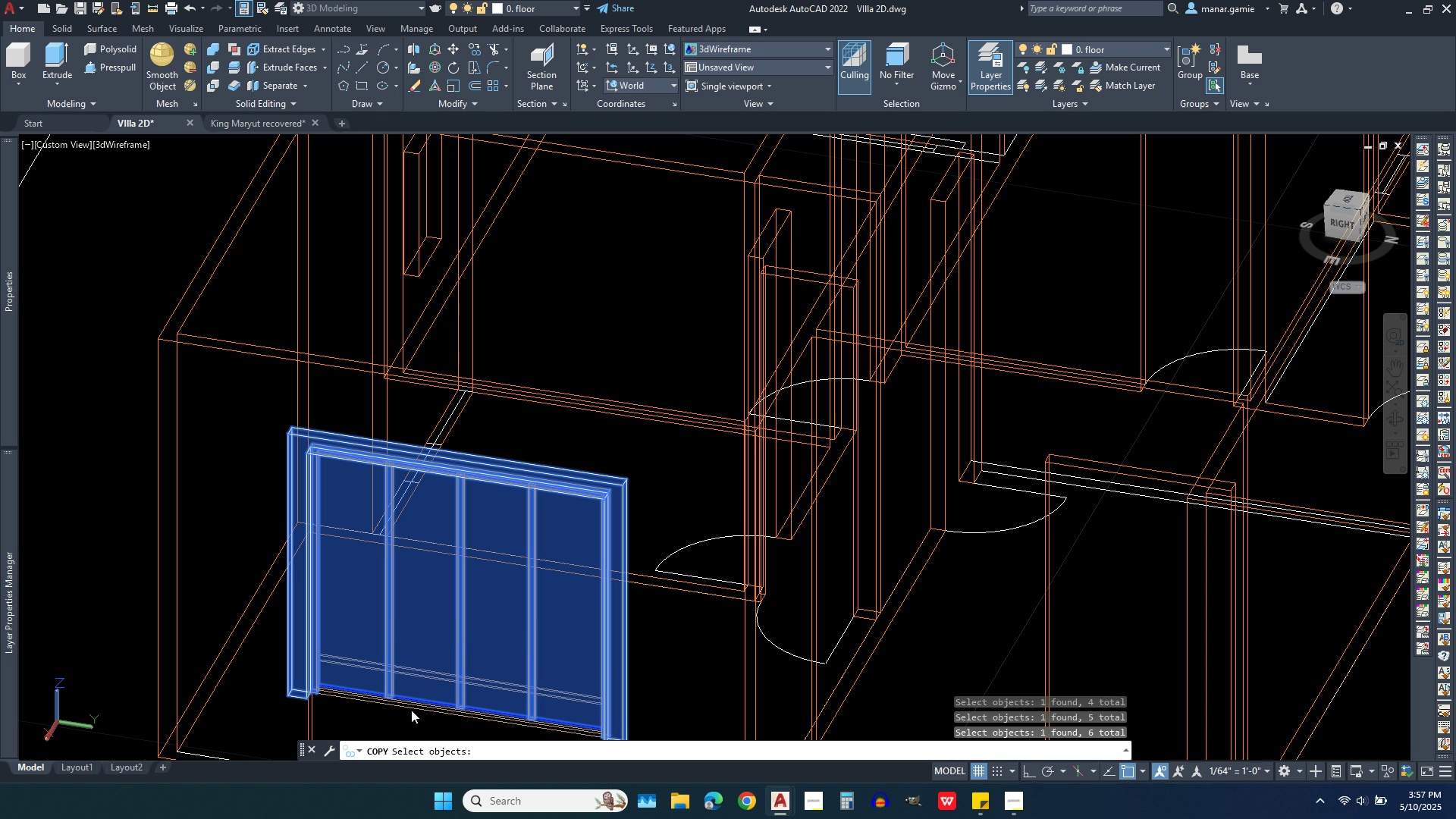 
left_click([411, 710])
 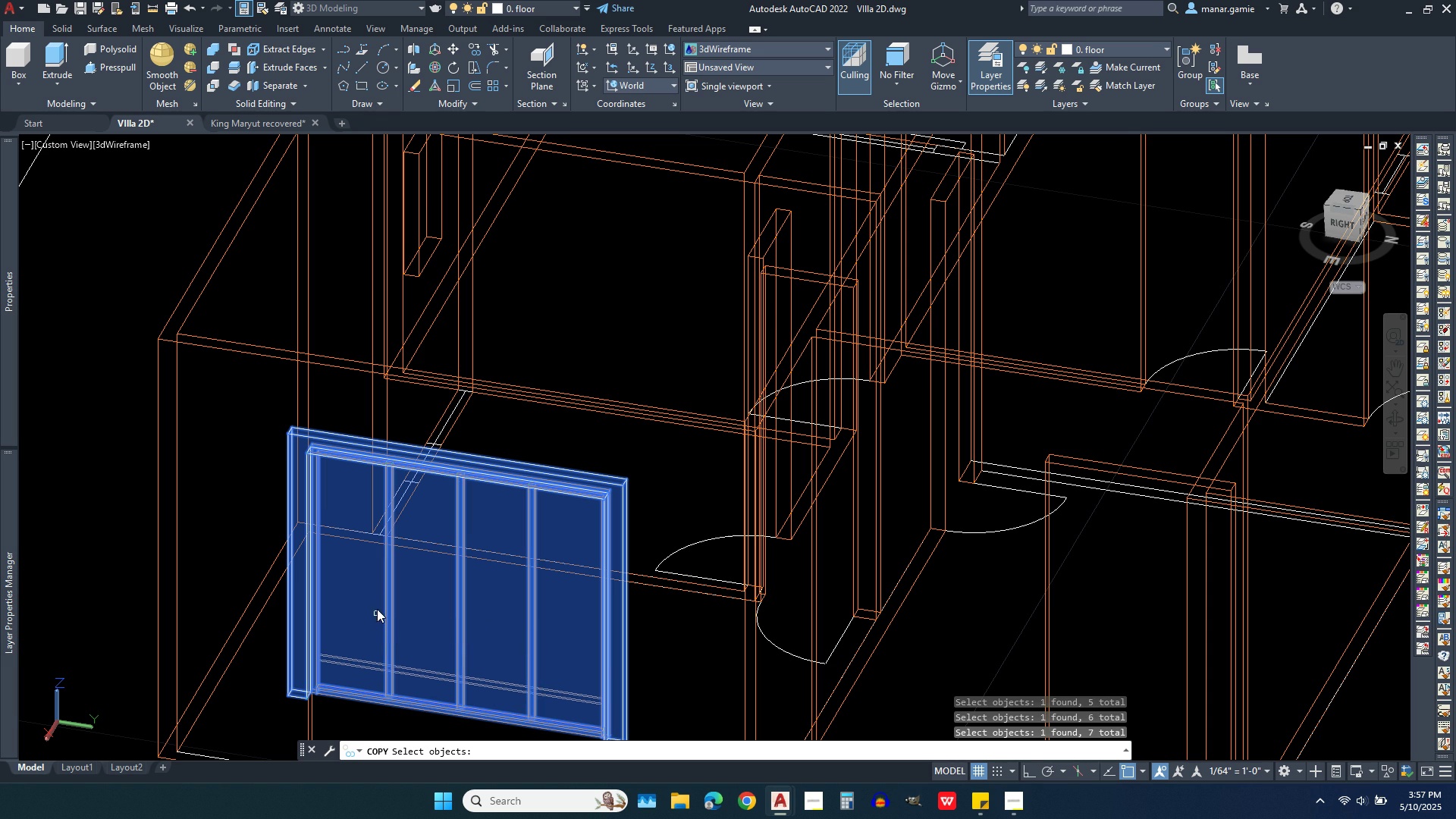 
scroll: coordinate [374, 601], scroll_direction: down, amount: 1.0
 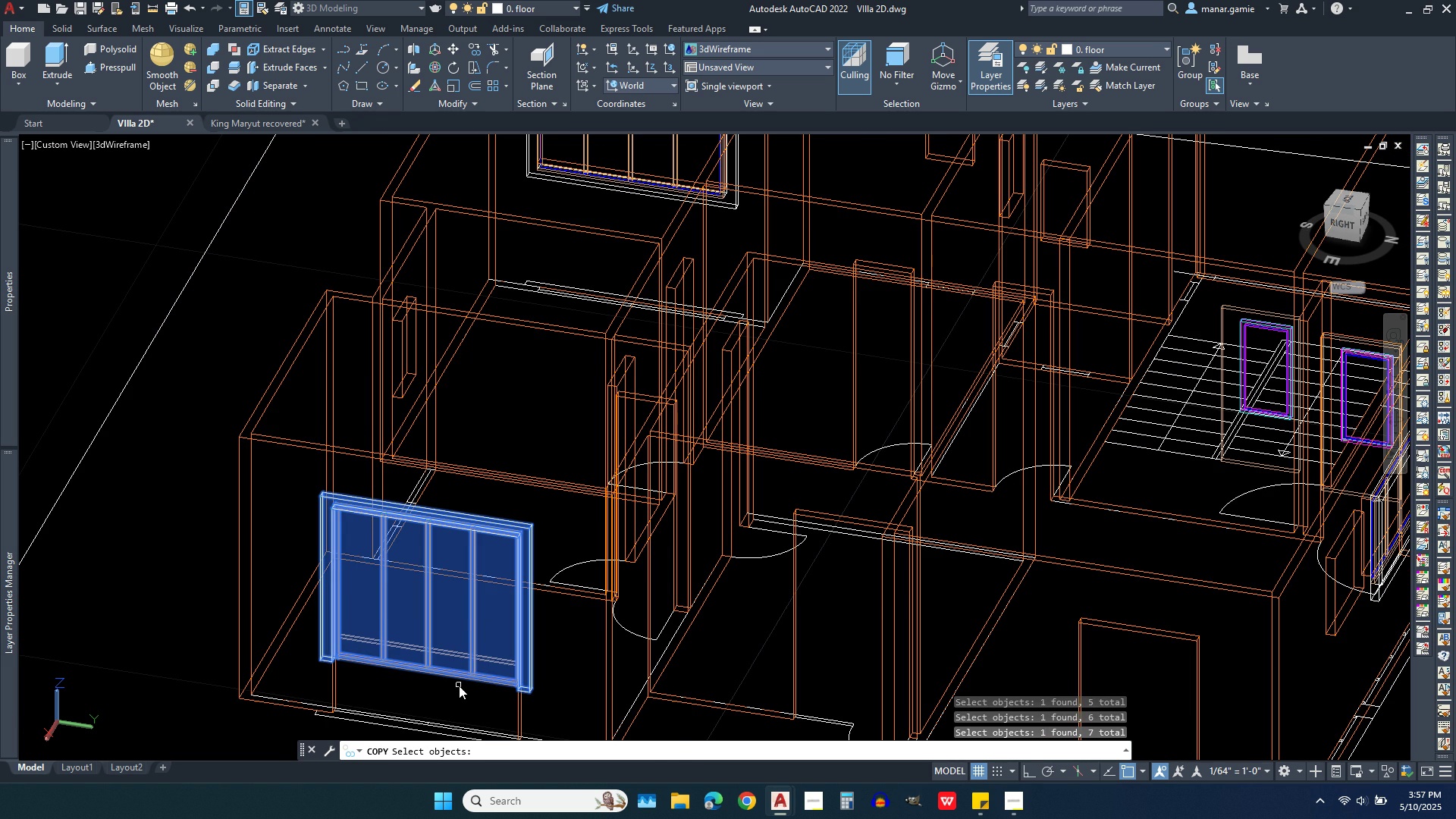 
right_click([459, 686])
 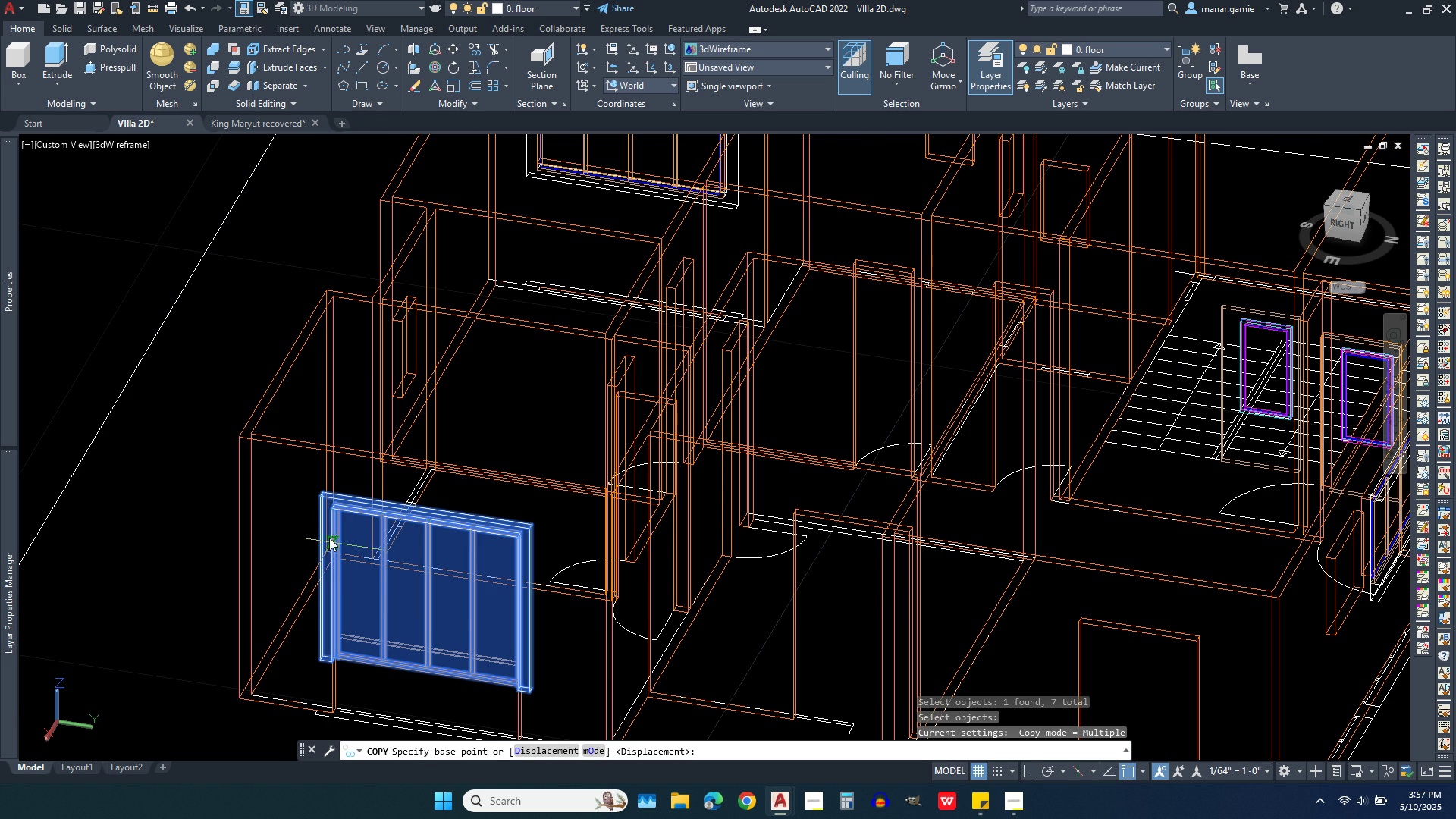 
scroll: coordinate [331, 506], scroll_direction: up, amount: 7.0
 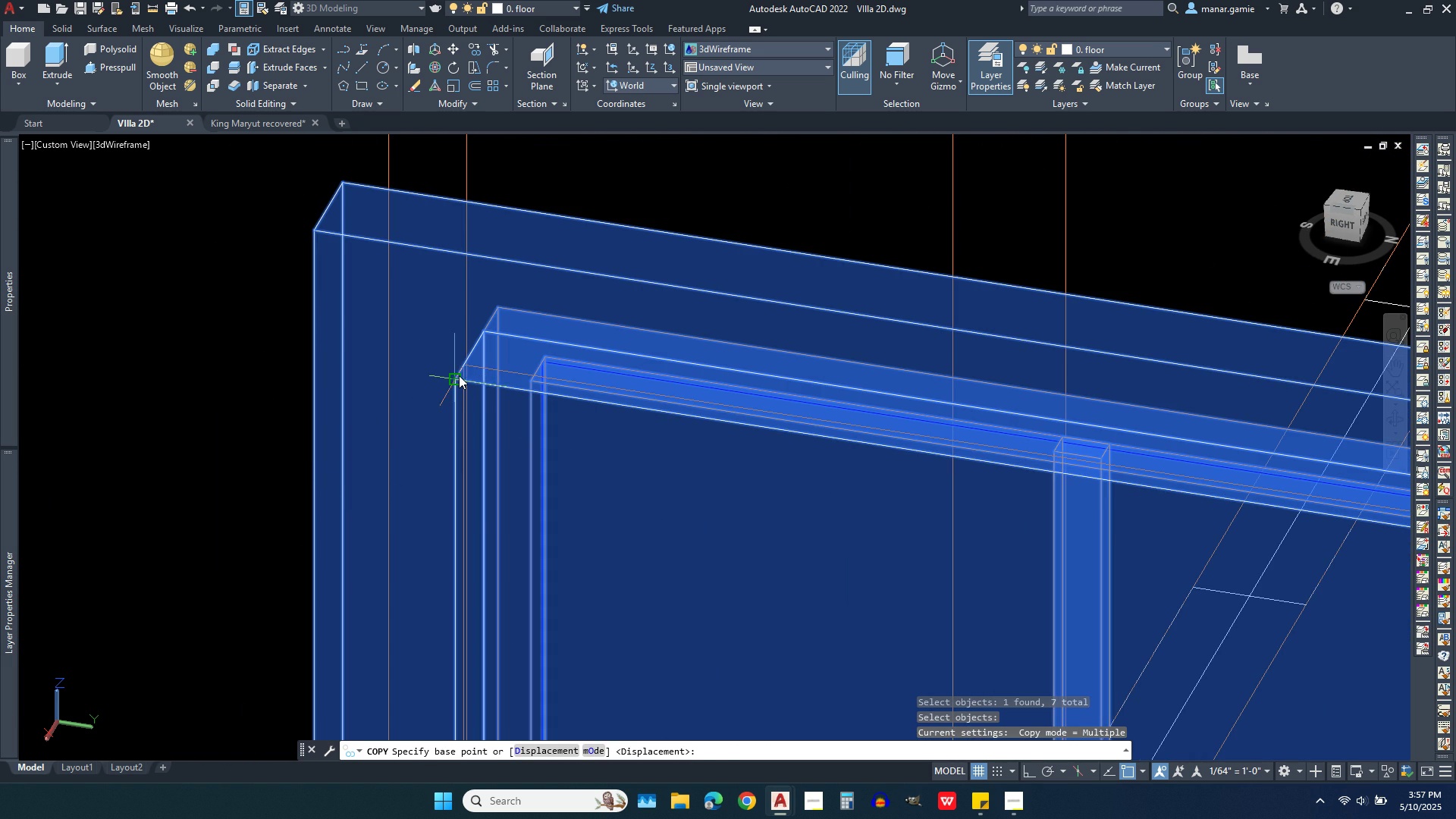 
left_click([459, 378])
 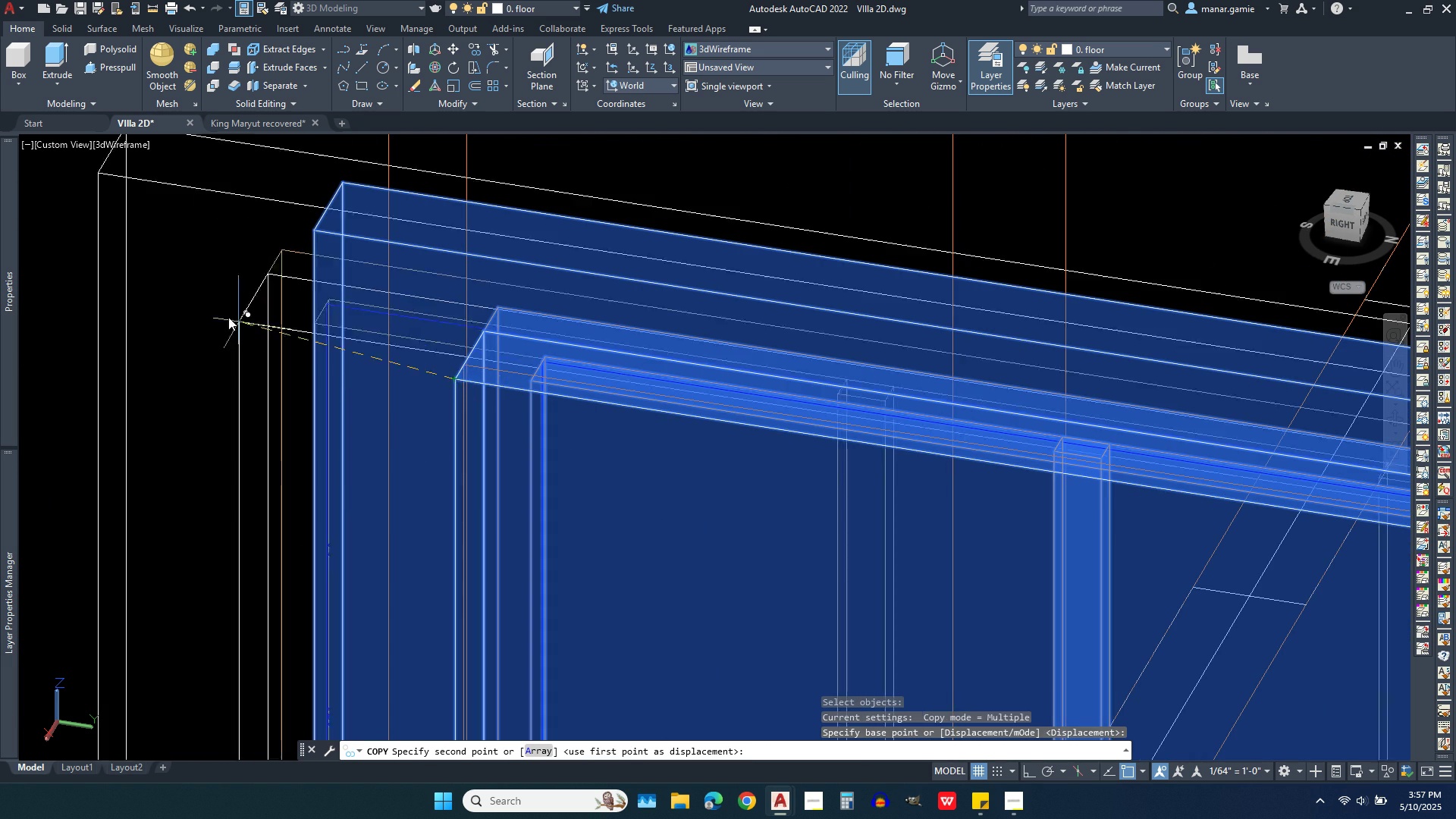 
scroll: coordinate [207, 306], scroll_direction: down, amount: 5.0
 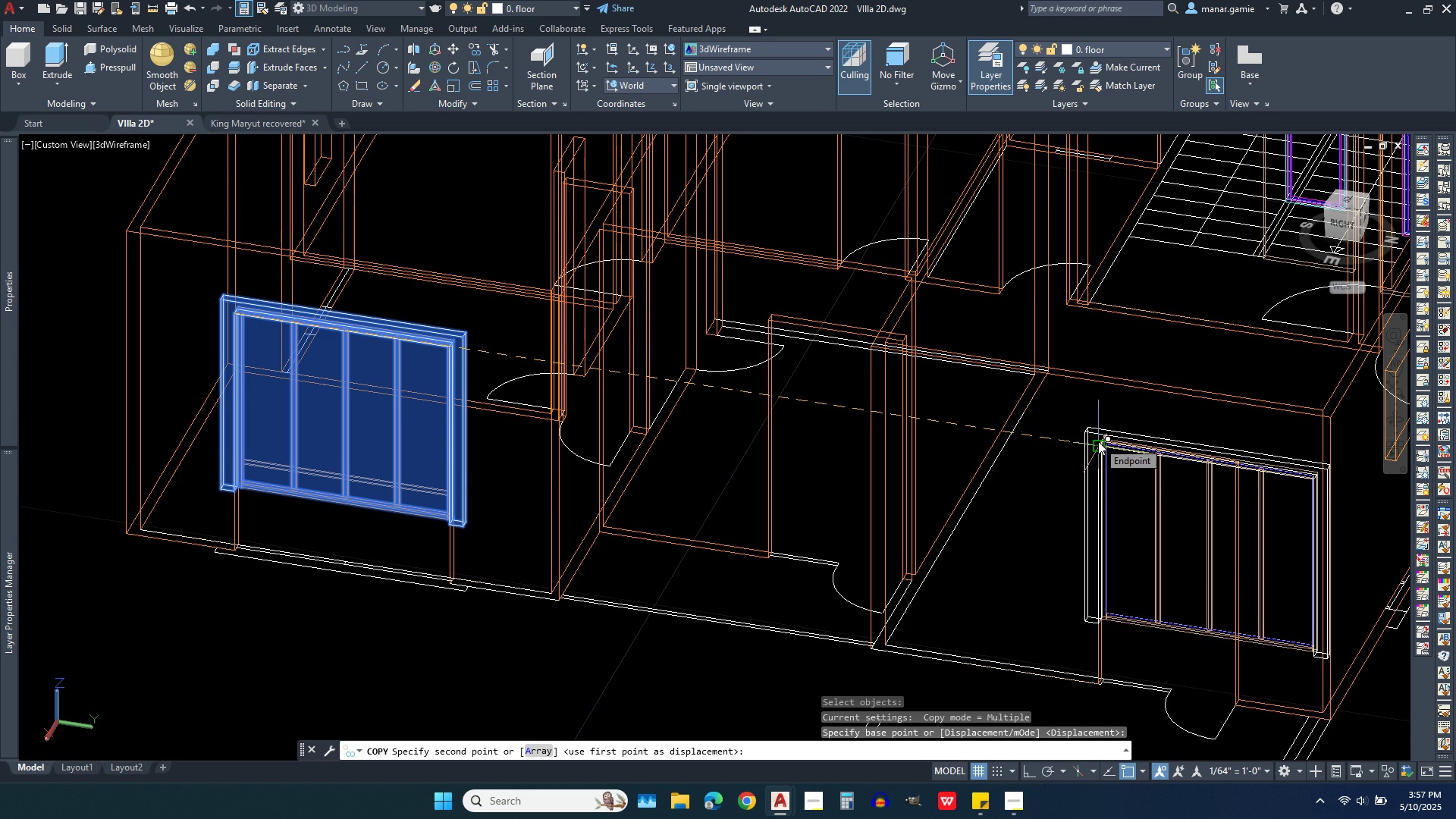 
wait(5.06)
 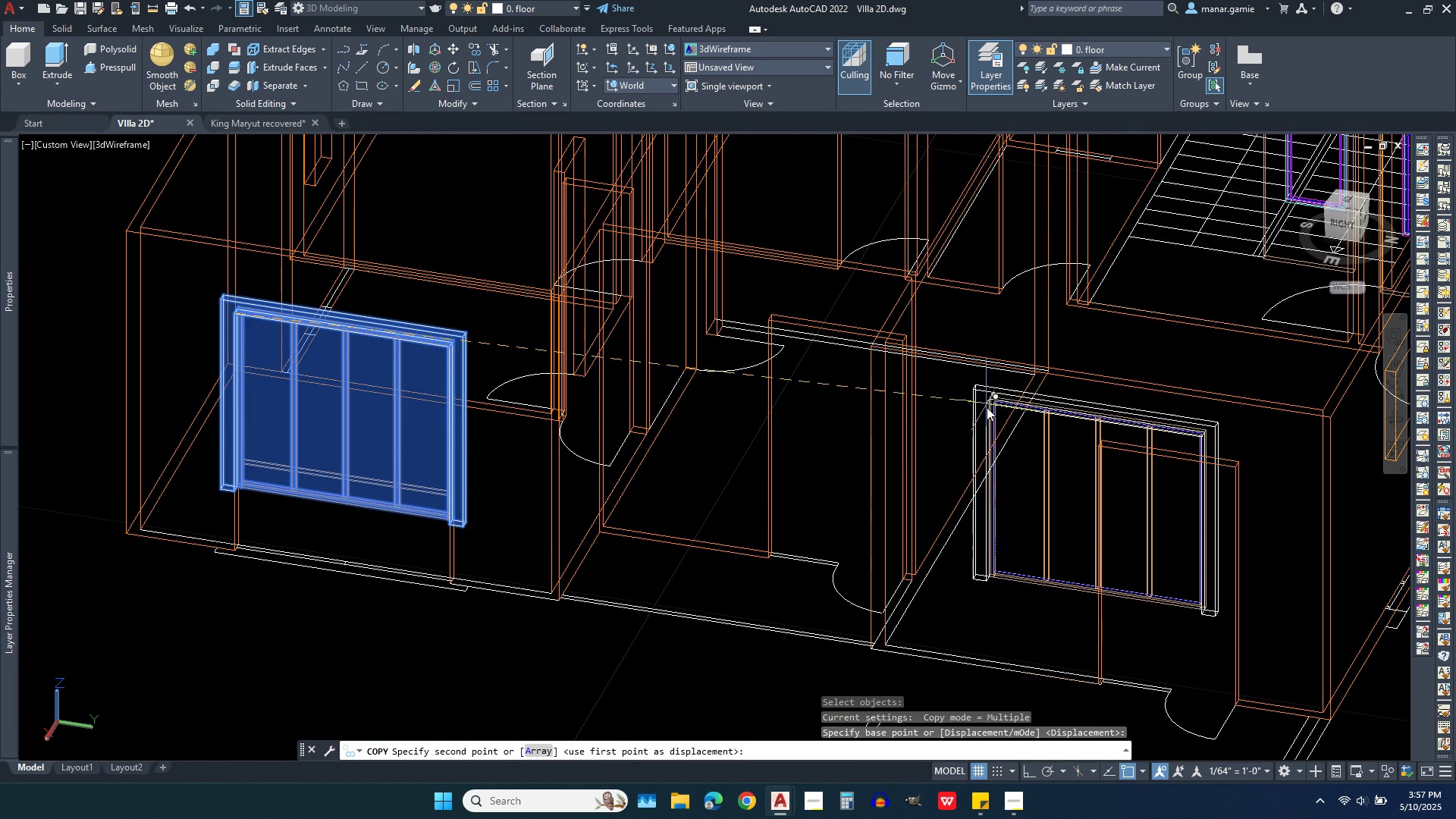 
scroll: coordinate [1098, 441], scroll_direction: up, amount: 3.0
 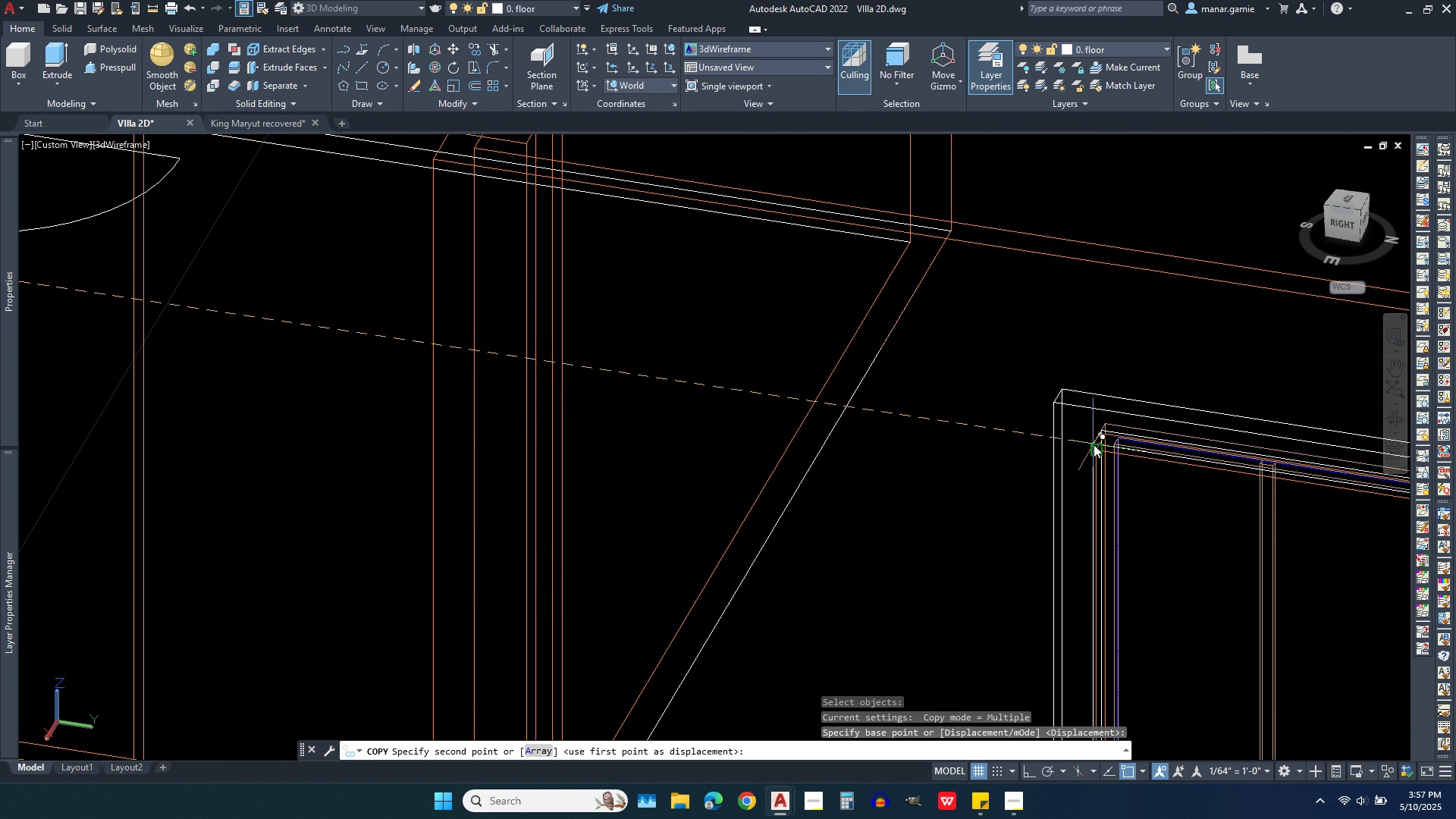 
left_click([1096, 447])
 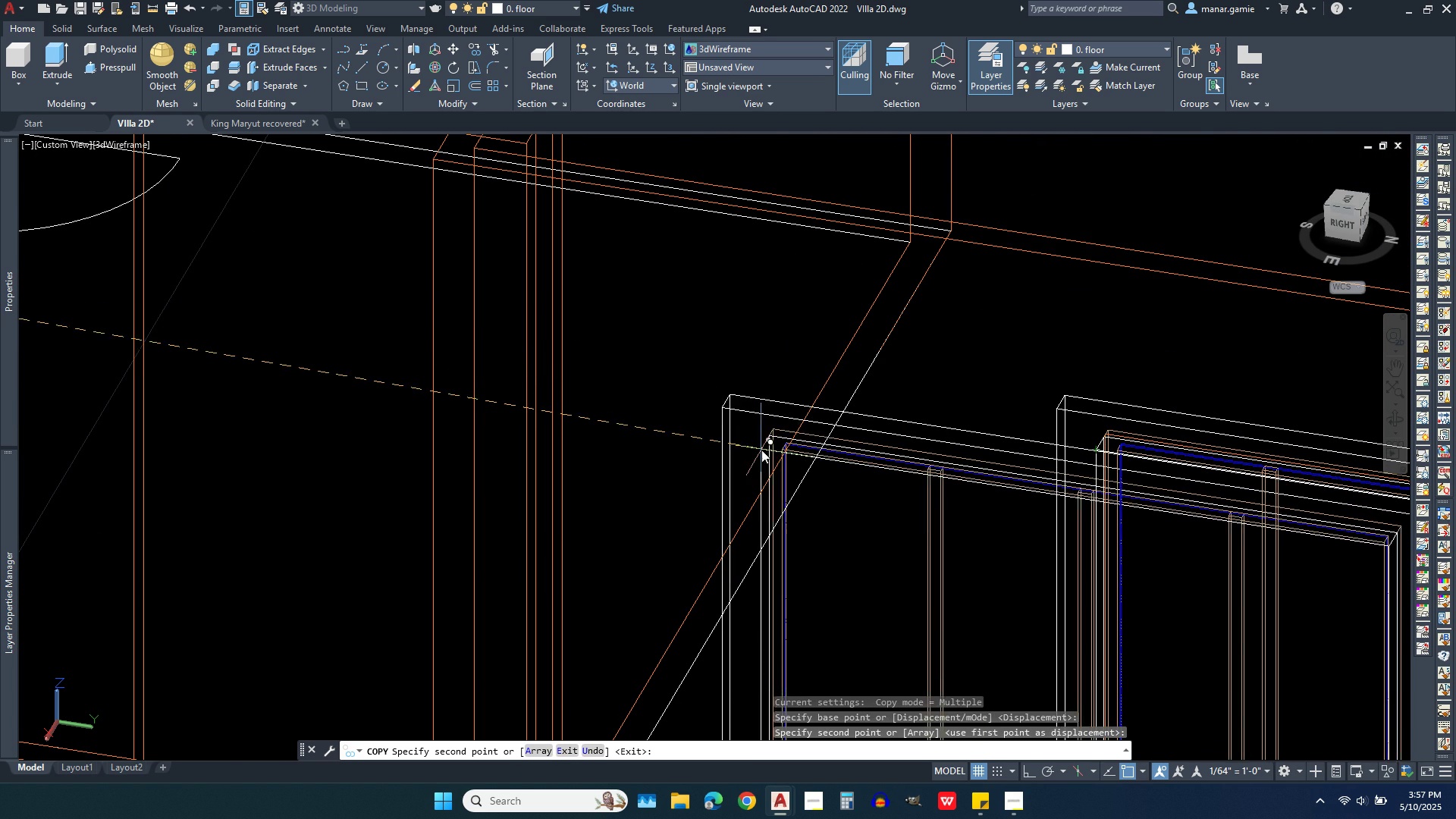 
scroll: coordinate [761, 450], scroll_direction: down, amount: 2.0
 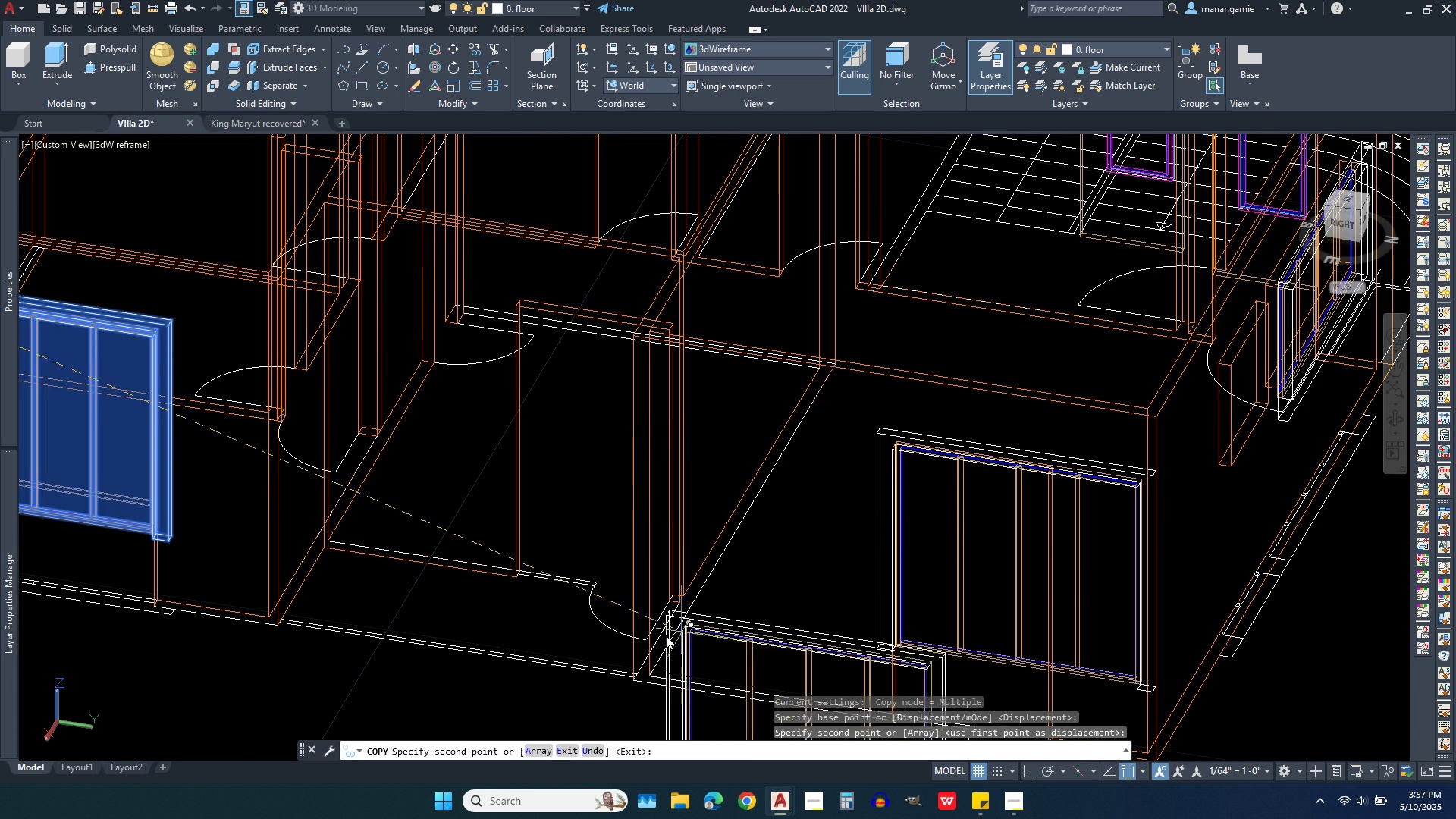 
key(Escape)
 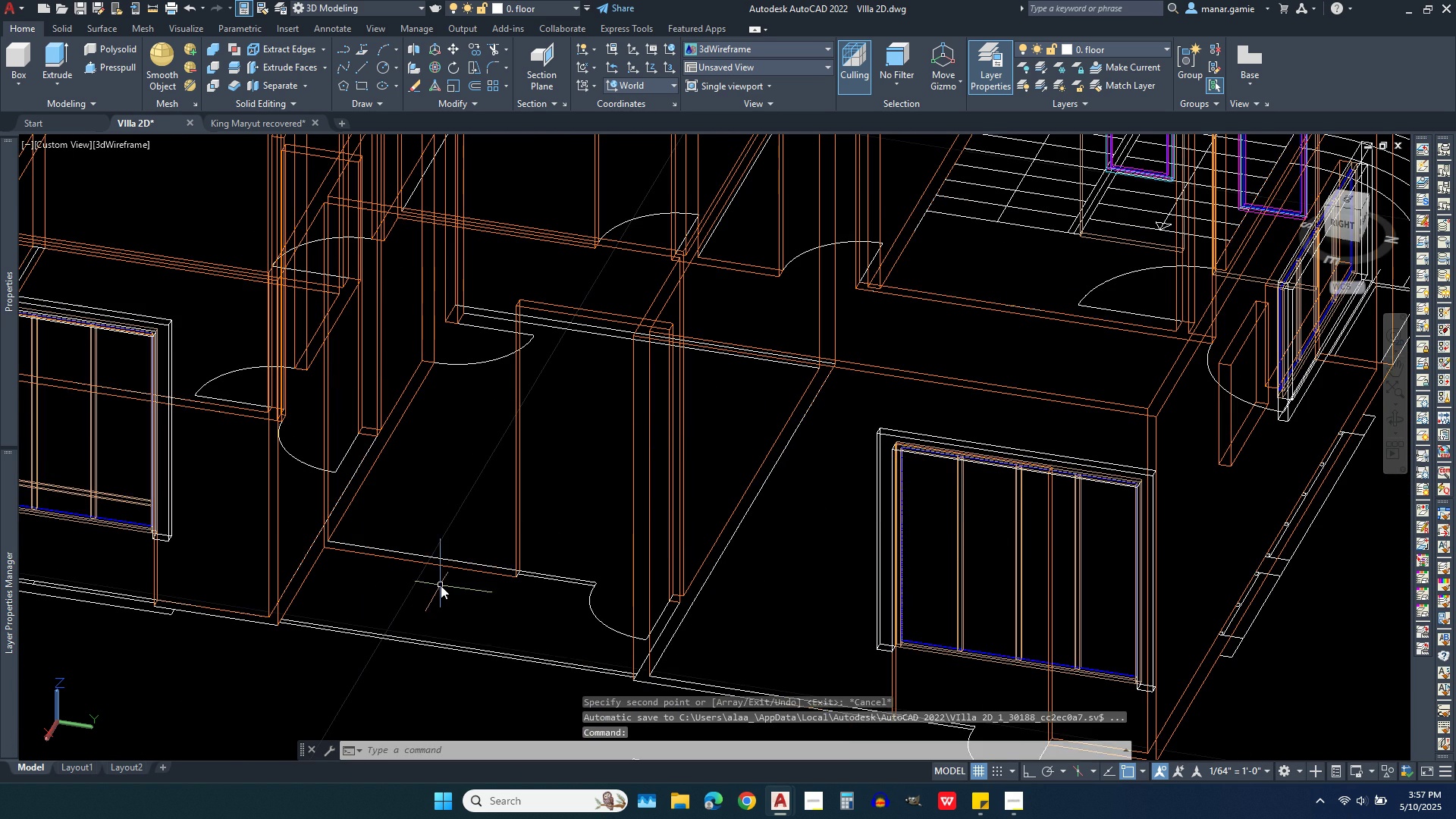 
scroll: coordinate [438, 580], scroll_direction: down, amount: 1.0
 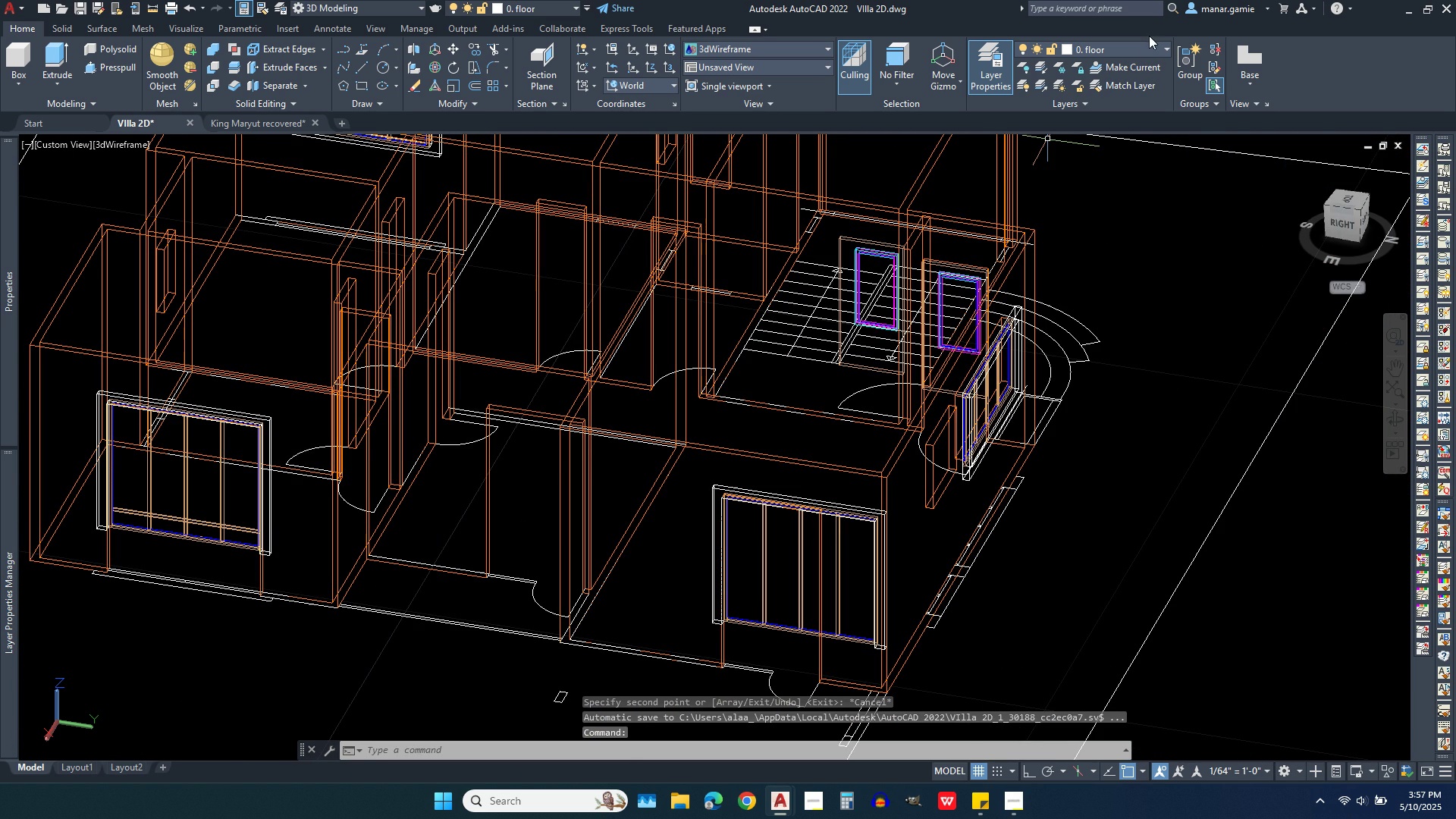 
left_click([1141, 54])
 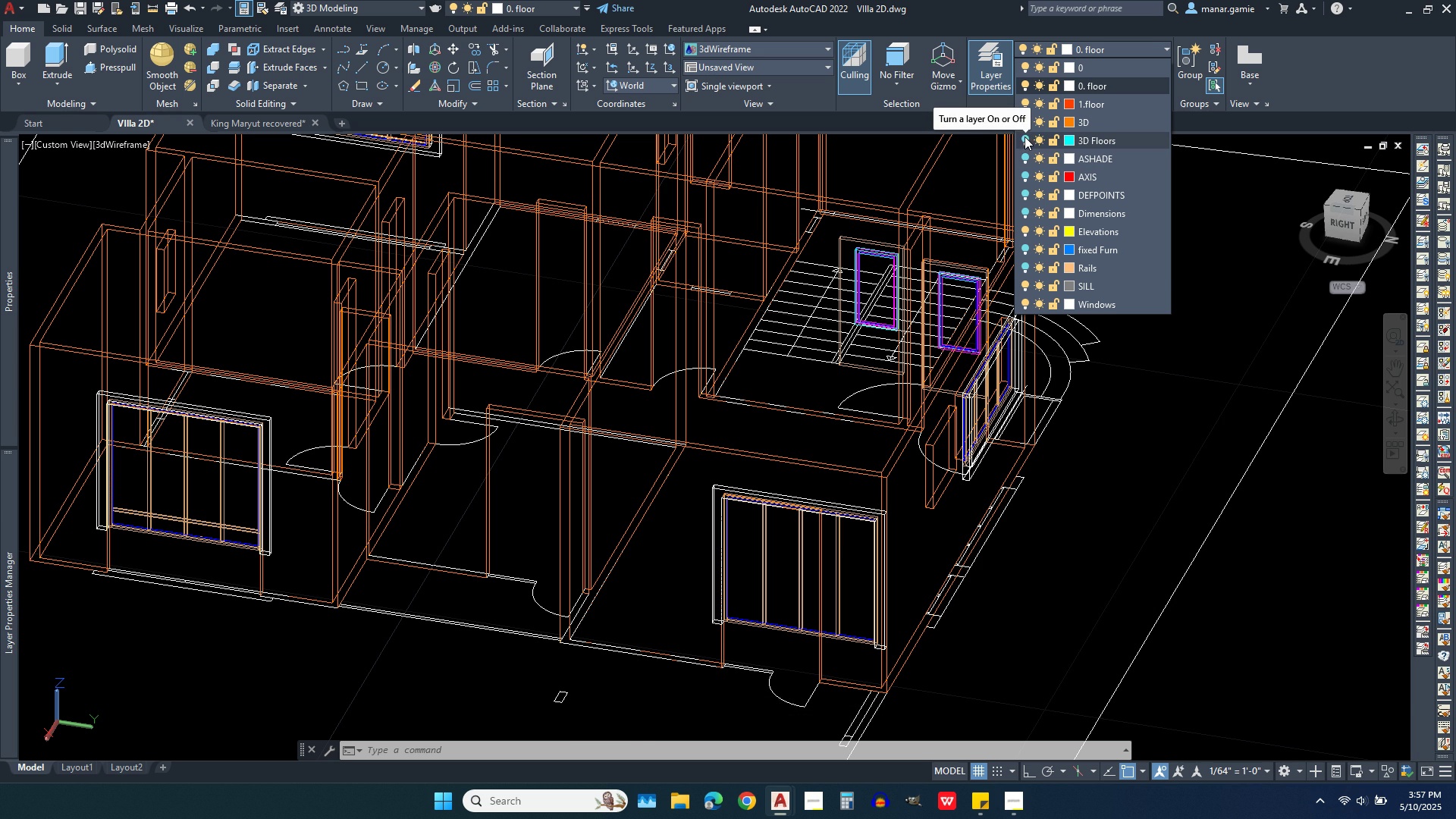 
wait(6.1)
 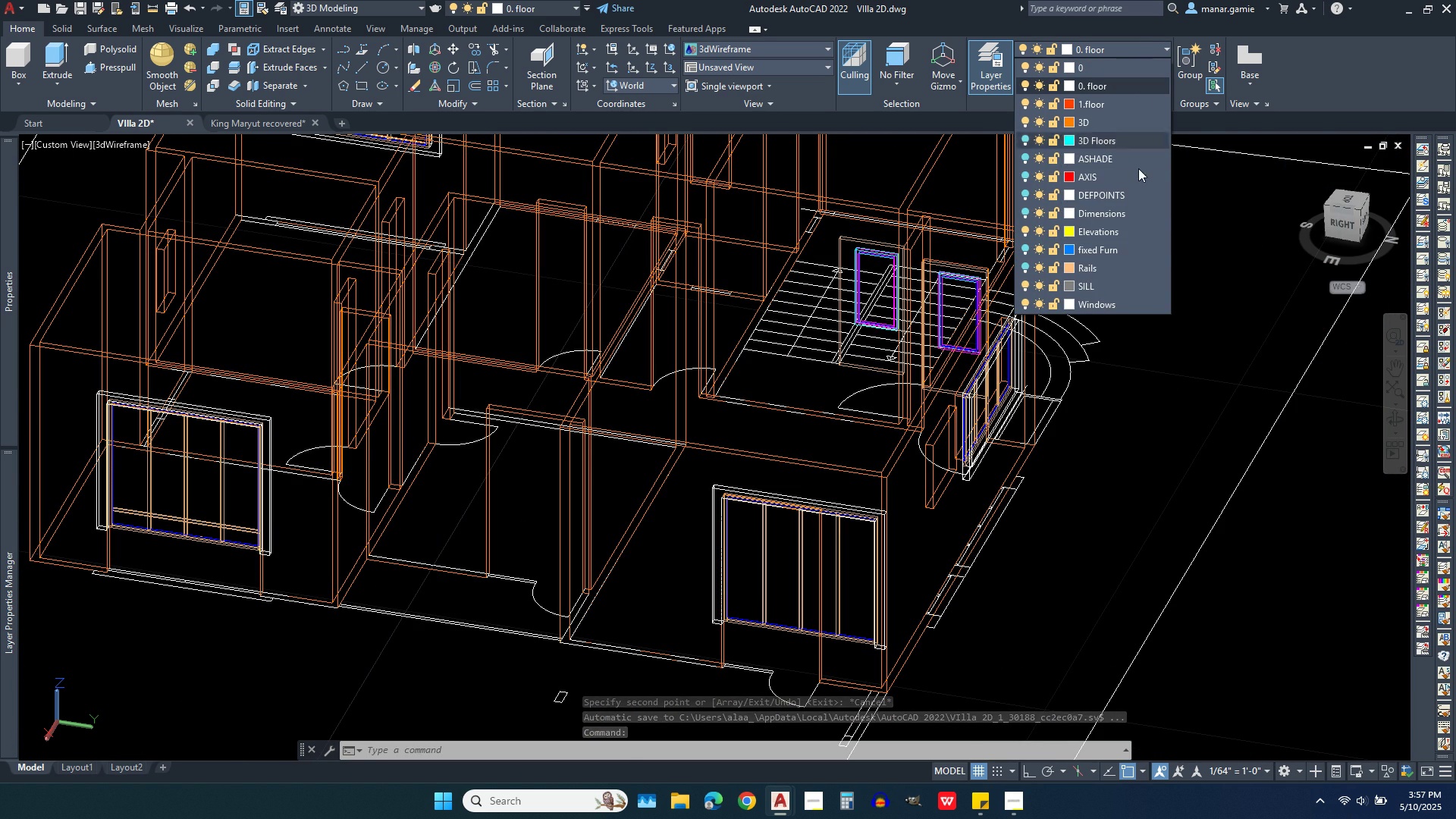 
left_click([1019, 142])
 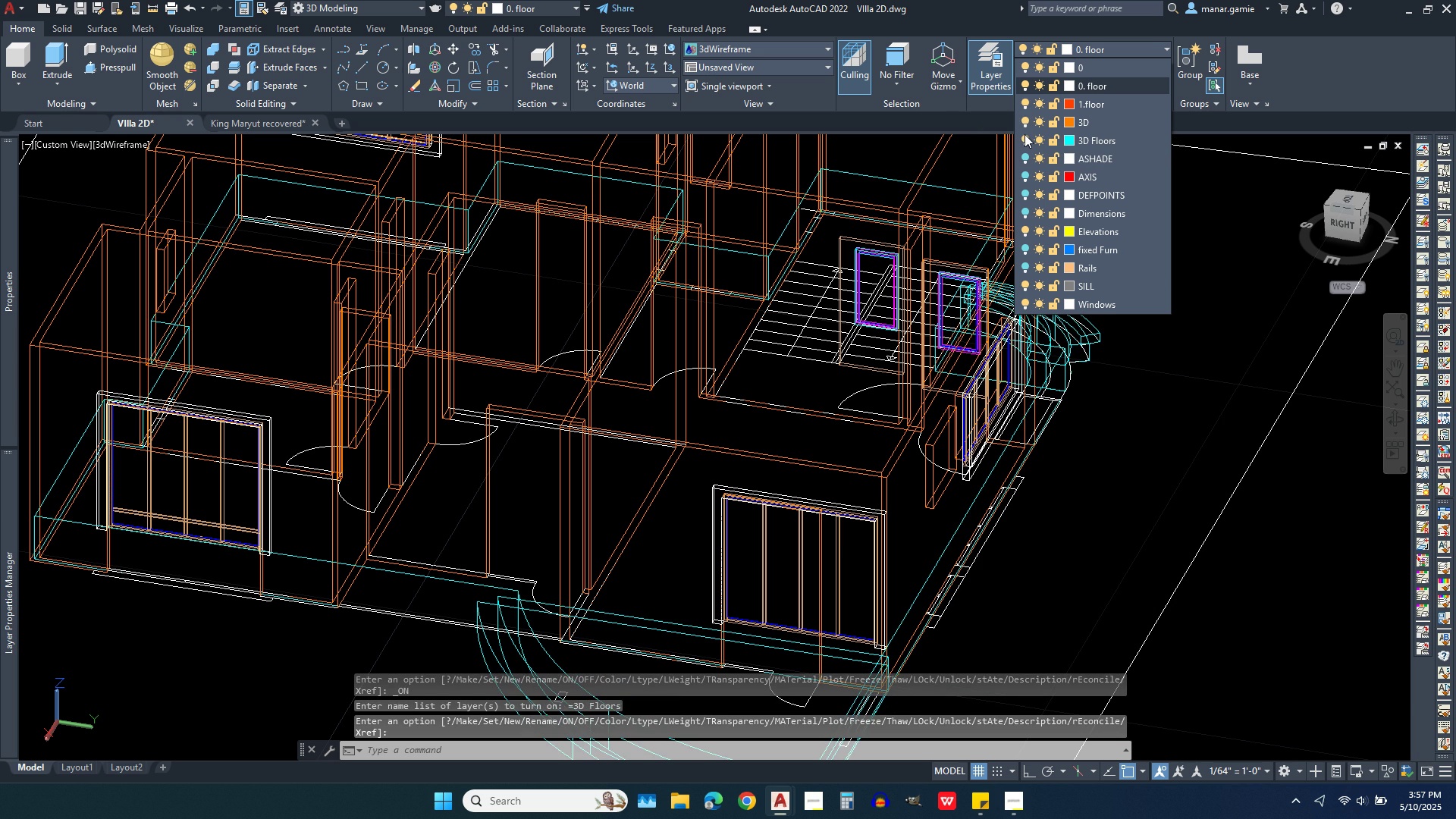 
left_click([1025, 134])
 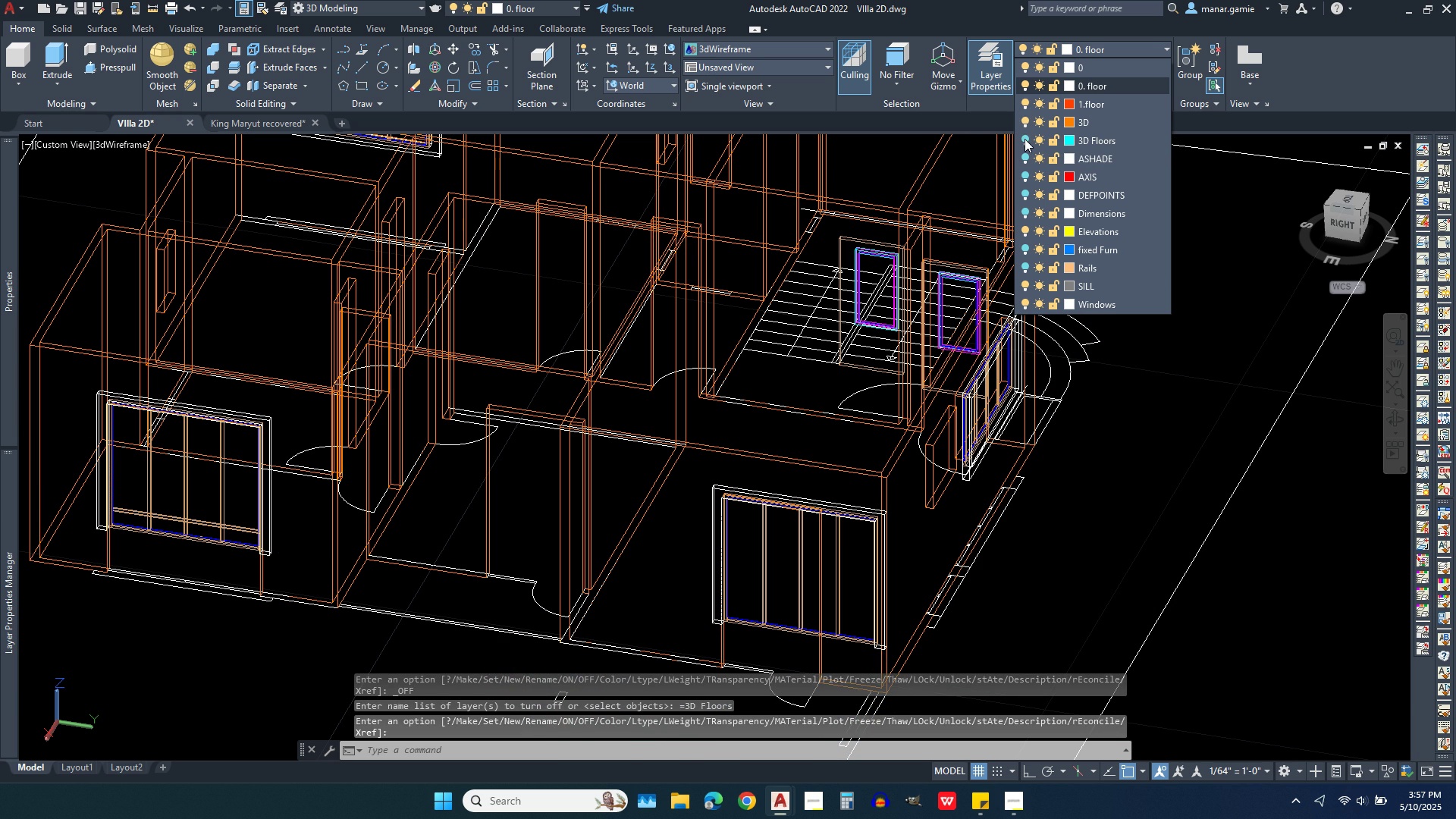 
left_click([1025, 139])
 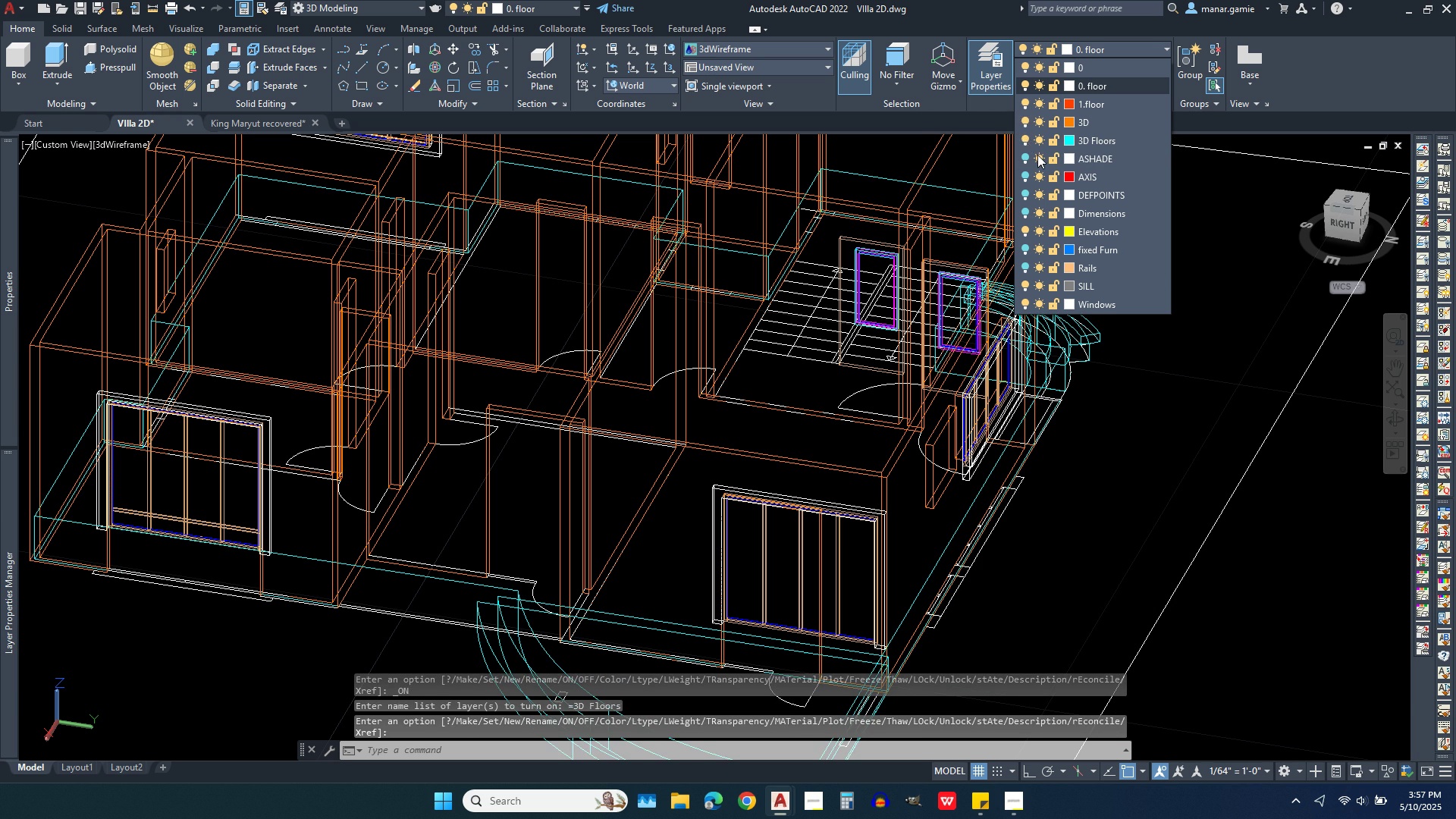 
key(Escape)
 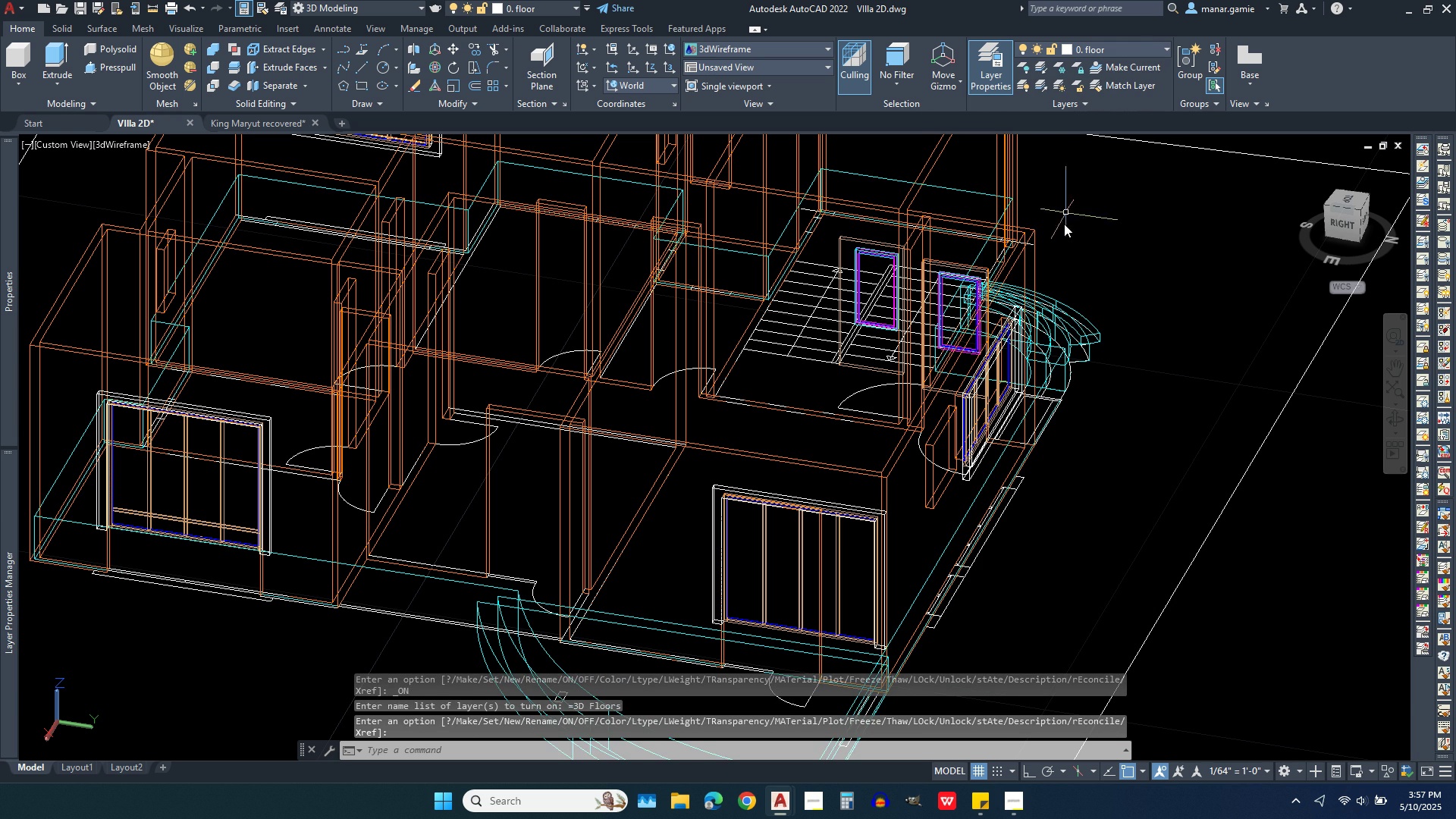 
key(Escape)
 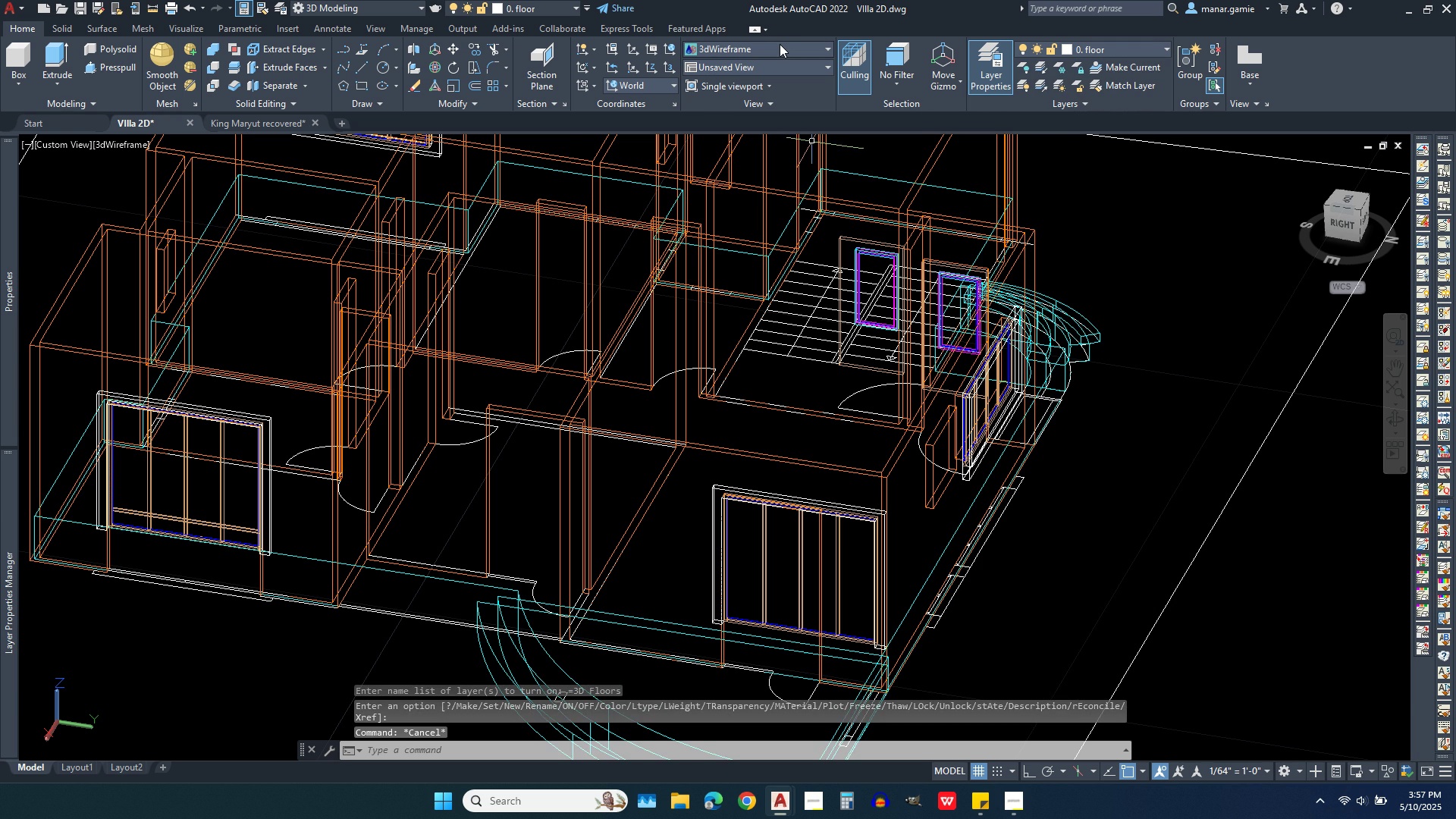 
left_click([785, 44])
 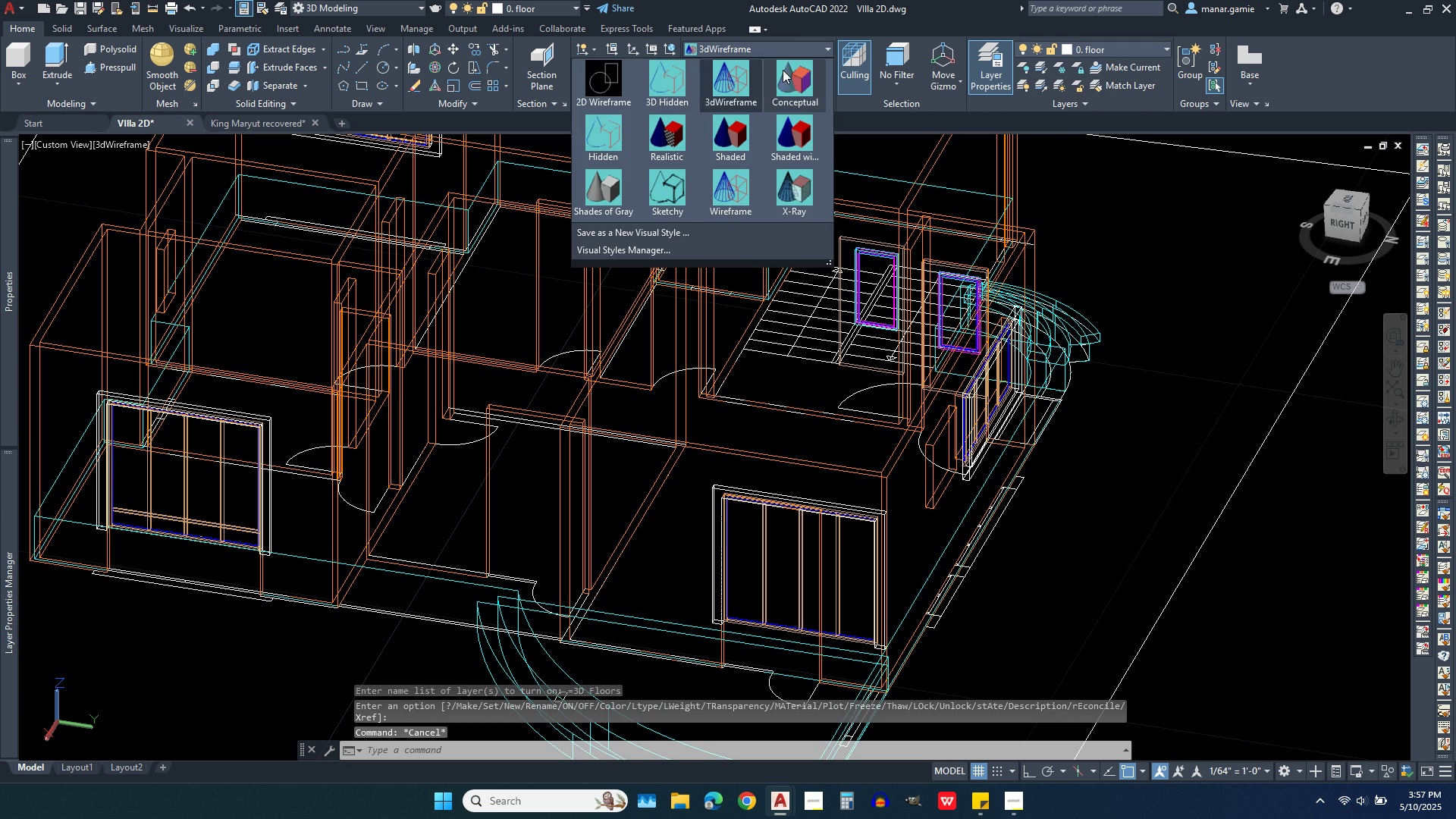 
left_click([788, 75])
 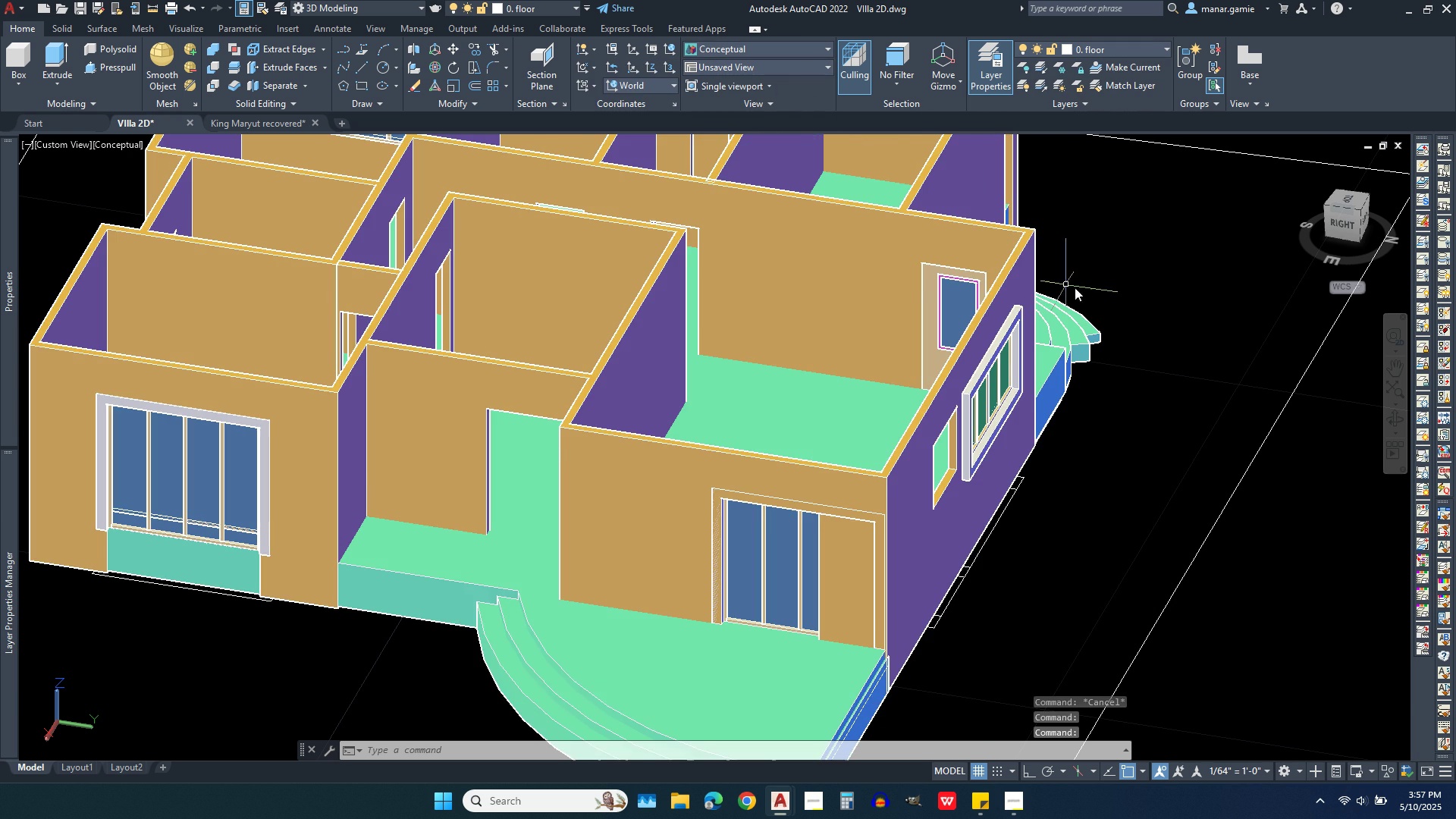 
scroll: coordinate [1093, 287], scroll_direction: down, amount: 1.0
 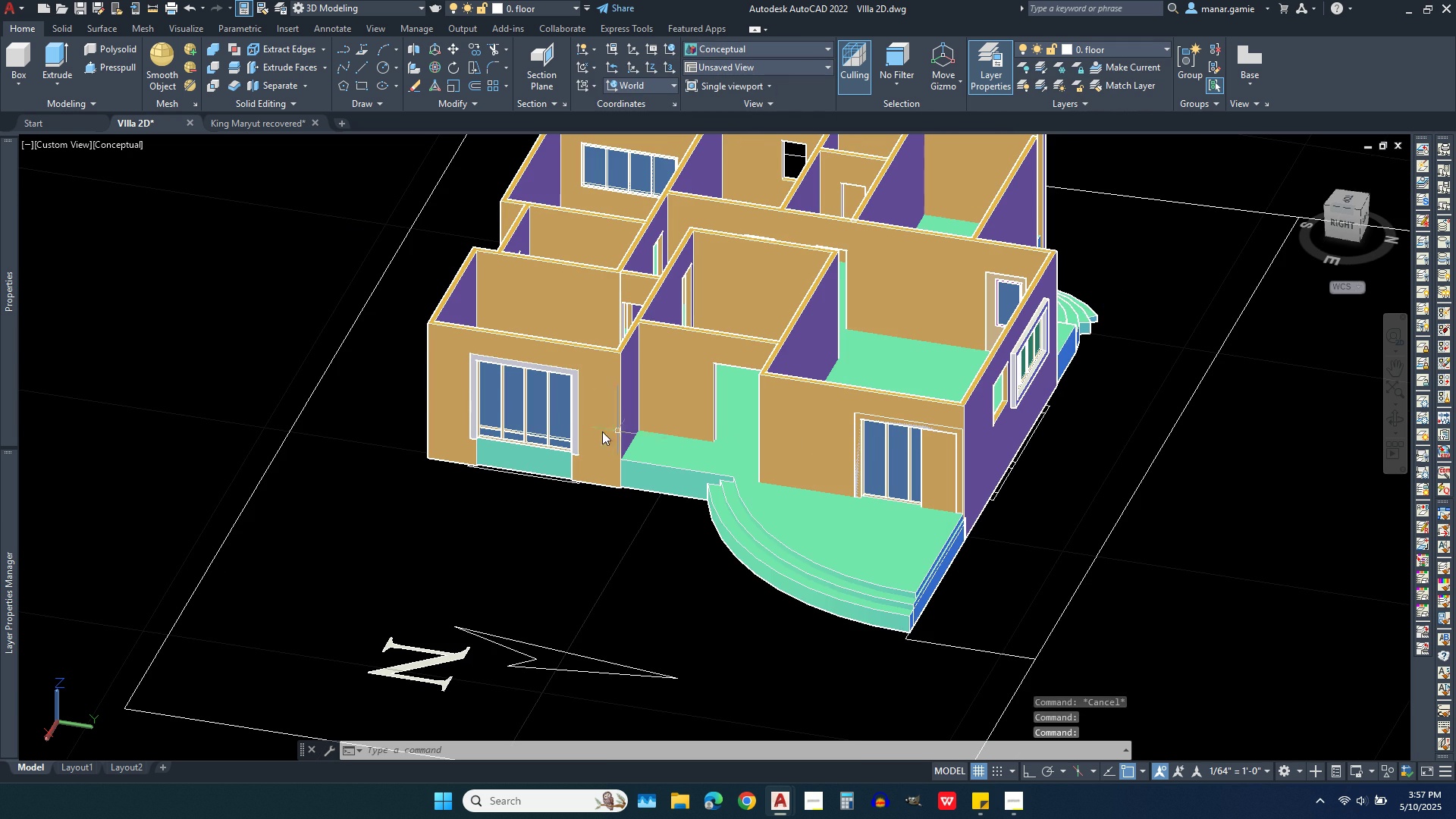 
scroll: coordinate [501, 444], scroll_direction: up, amount: 2.0
 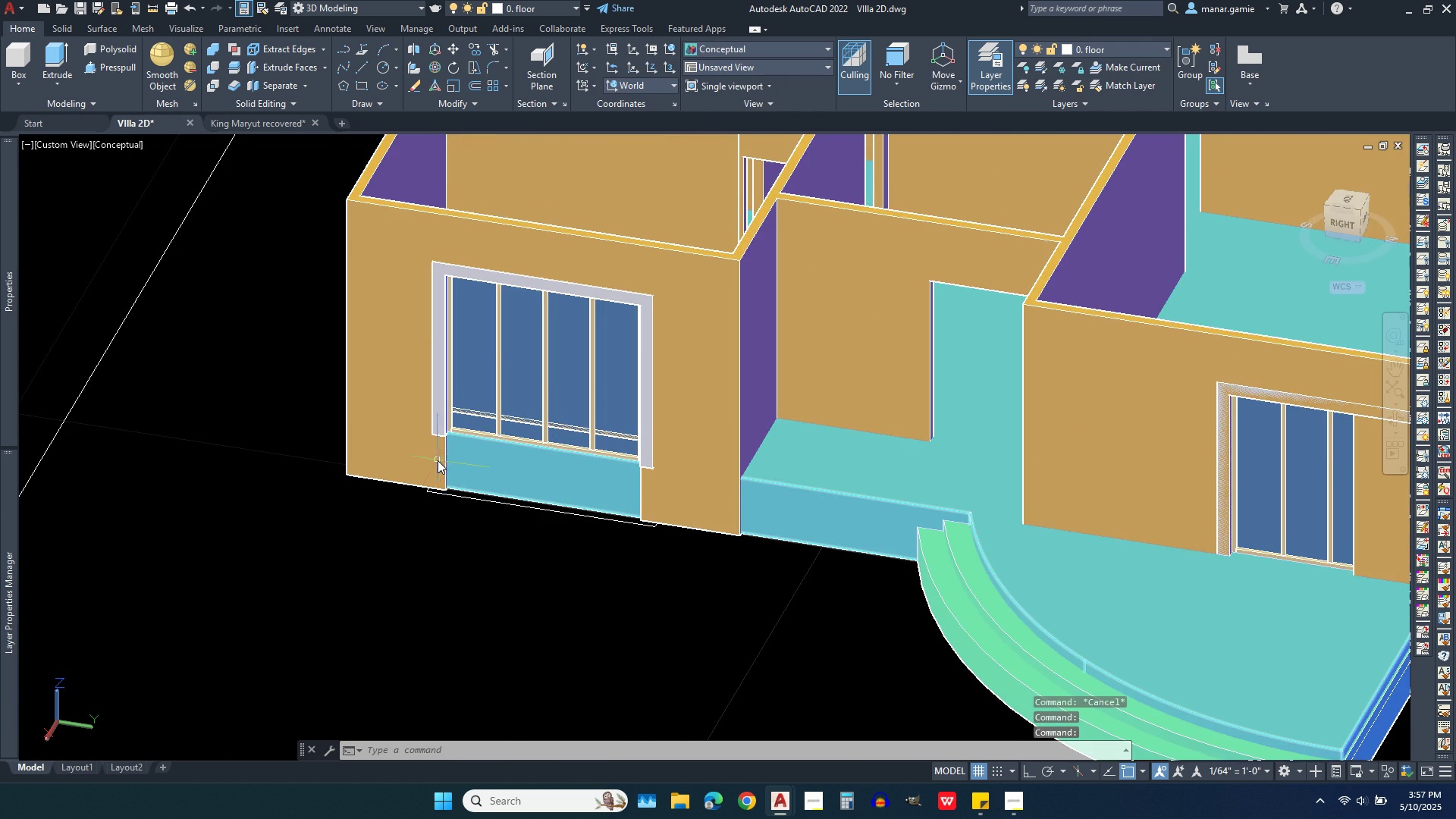 
scroll: coordinate [435, 460], scroll_direction: down, amount: 1.0
 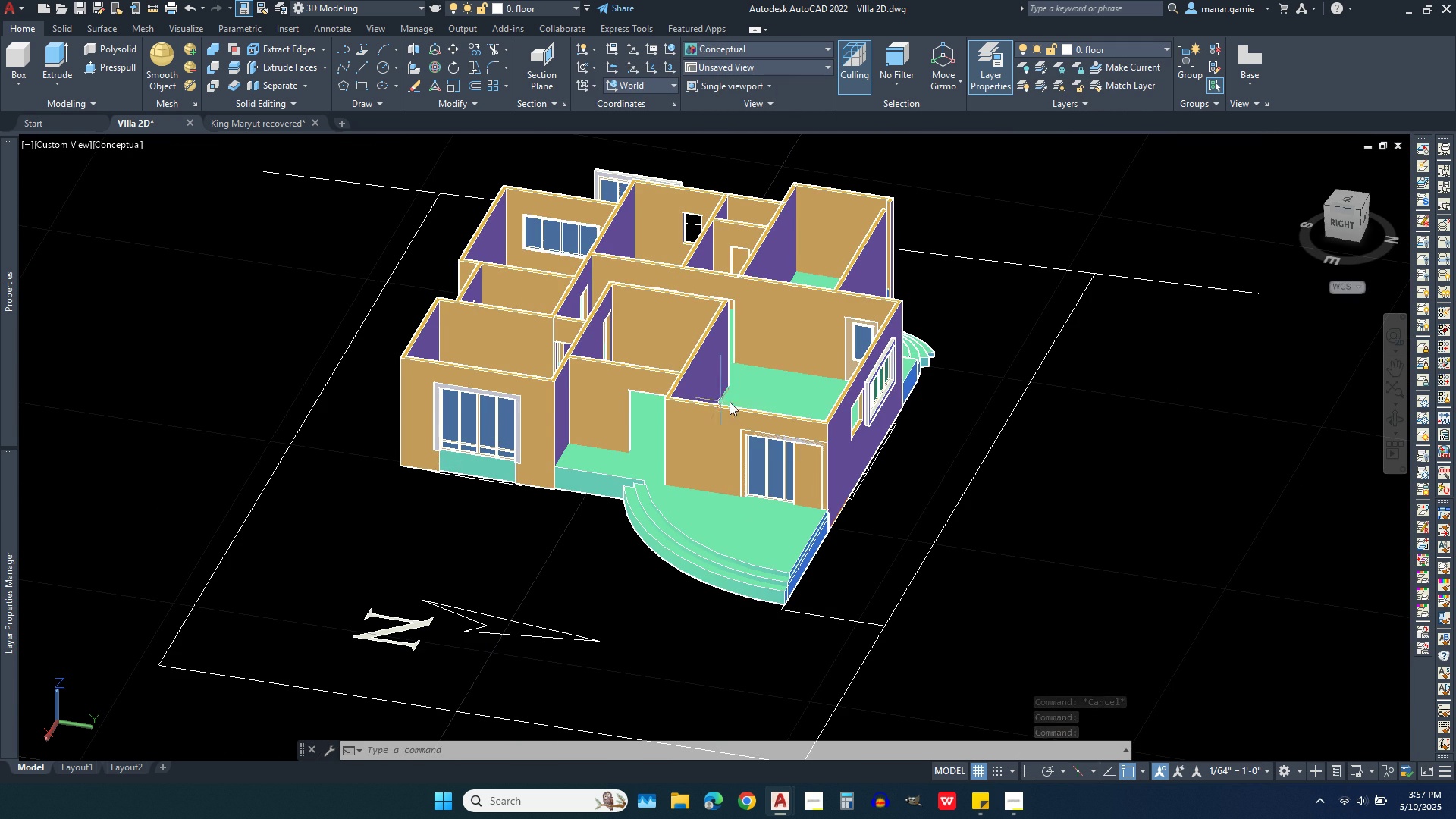 
scroll: coordinate [820, 524], scroll_direction: up, amount: 2.0
 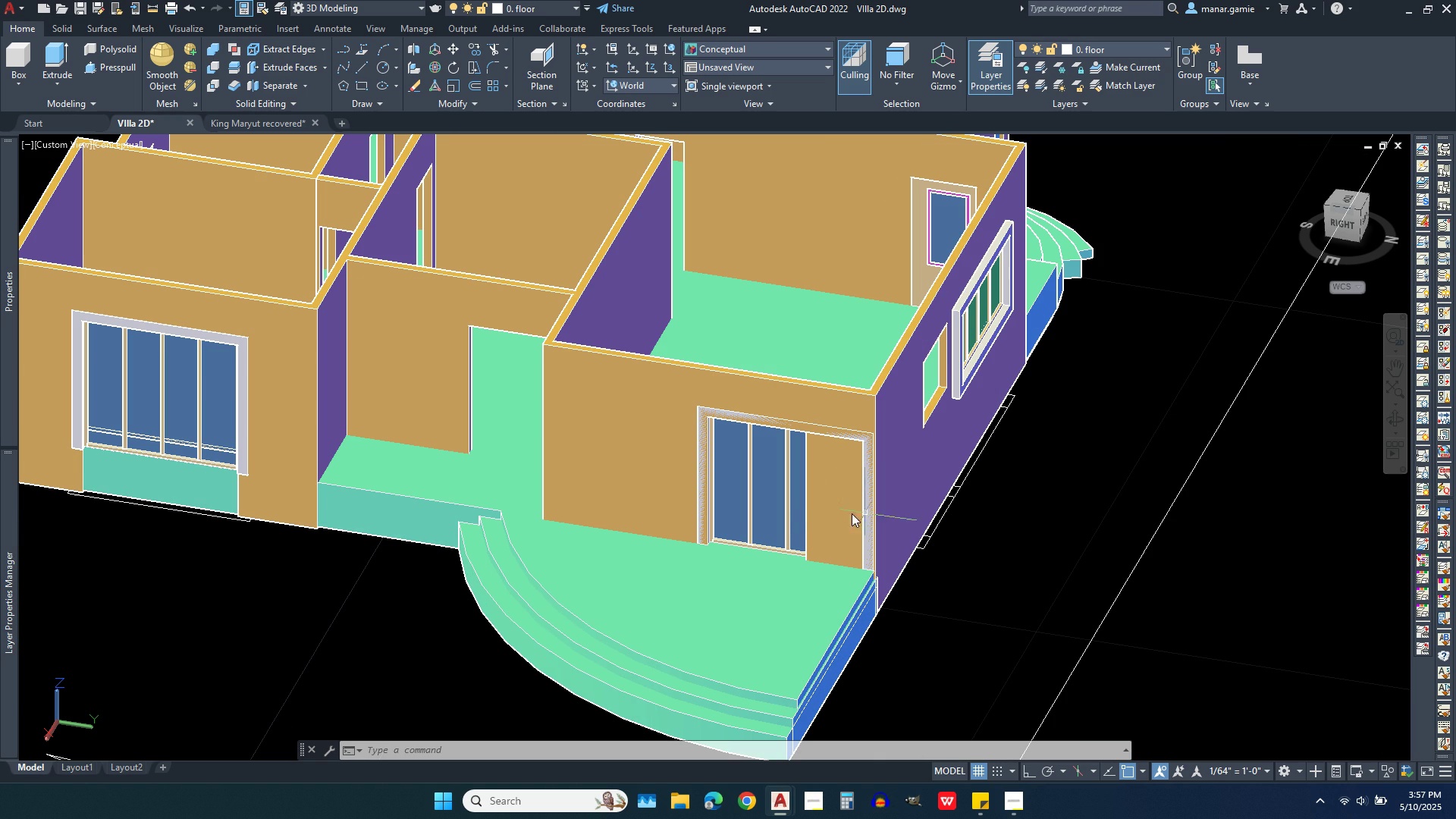 
scroll: coordinate [830, 513], scroll_direction: down, amount: 1.0
 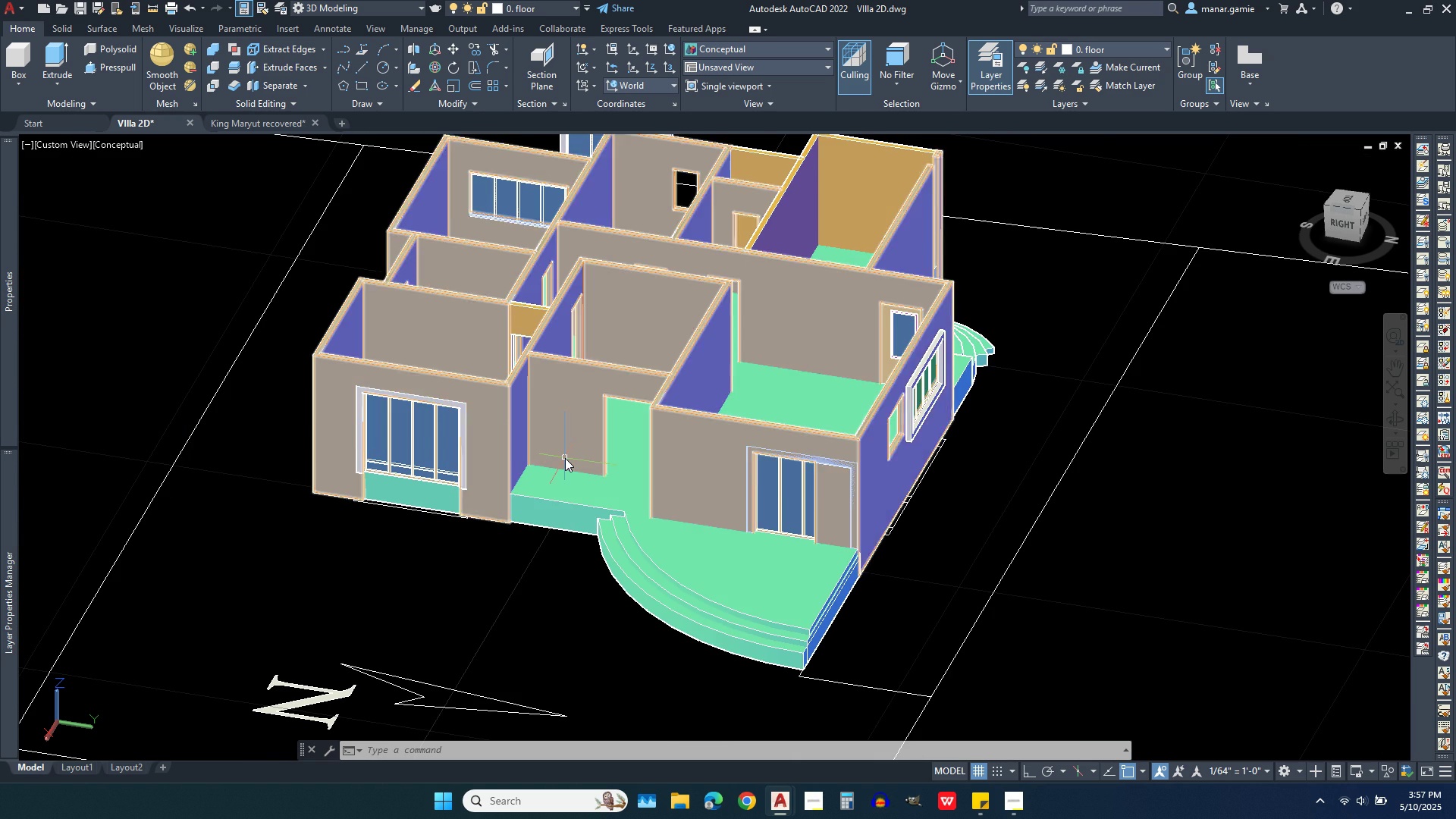 
scroll: coordinate [565, 458], scroll_direction: up, amount: 2.0
 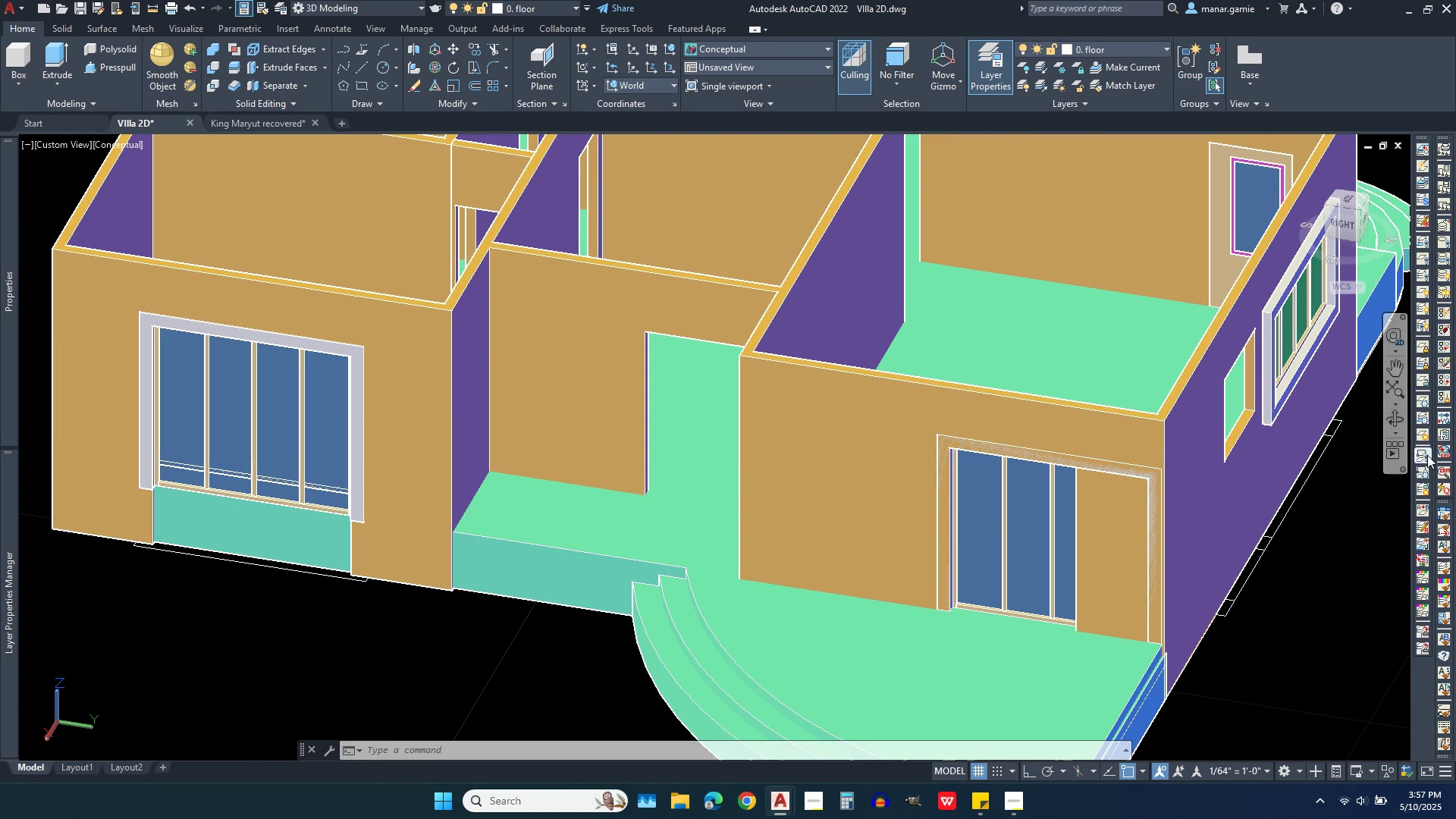 
left_click([1396, 421])